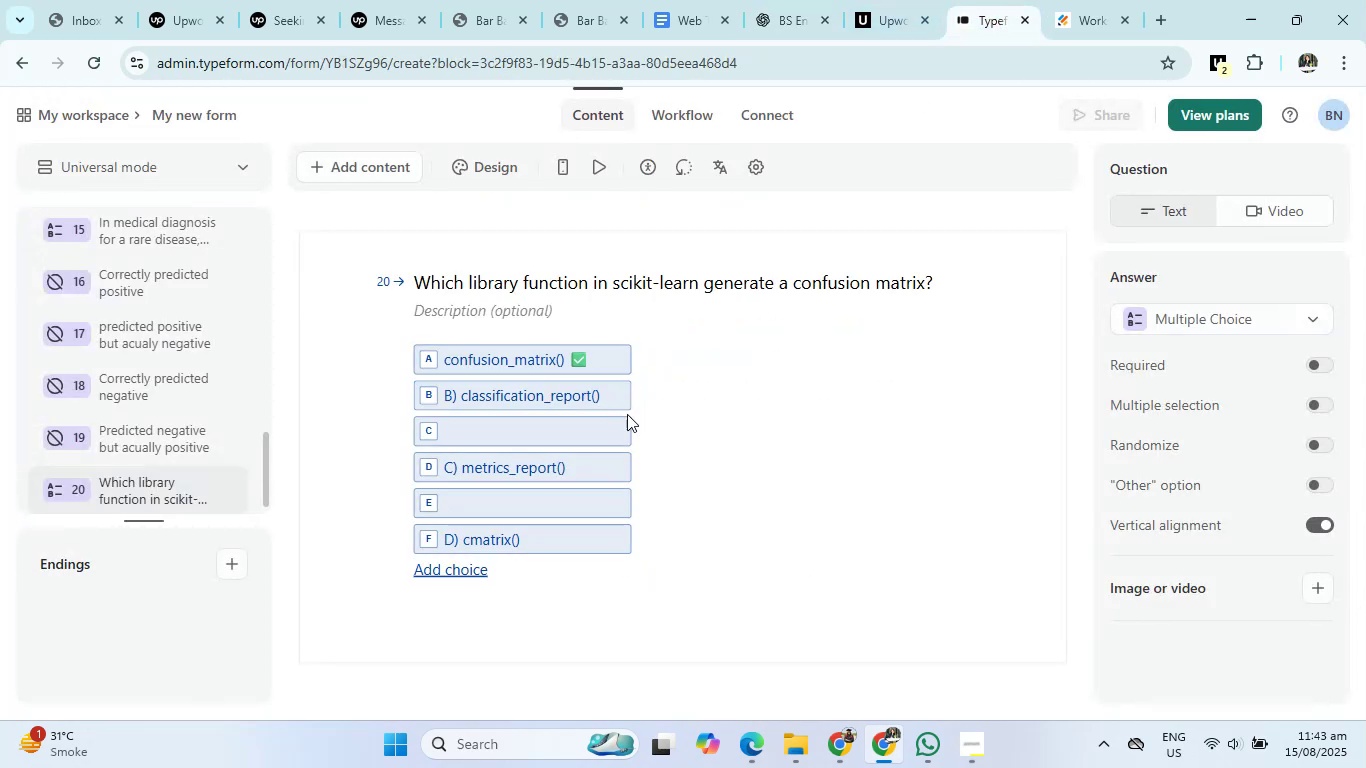 
left_click([627, 430])
 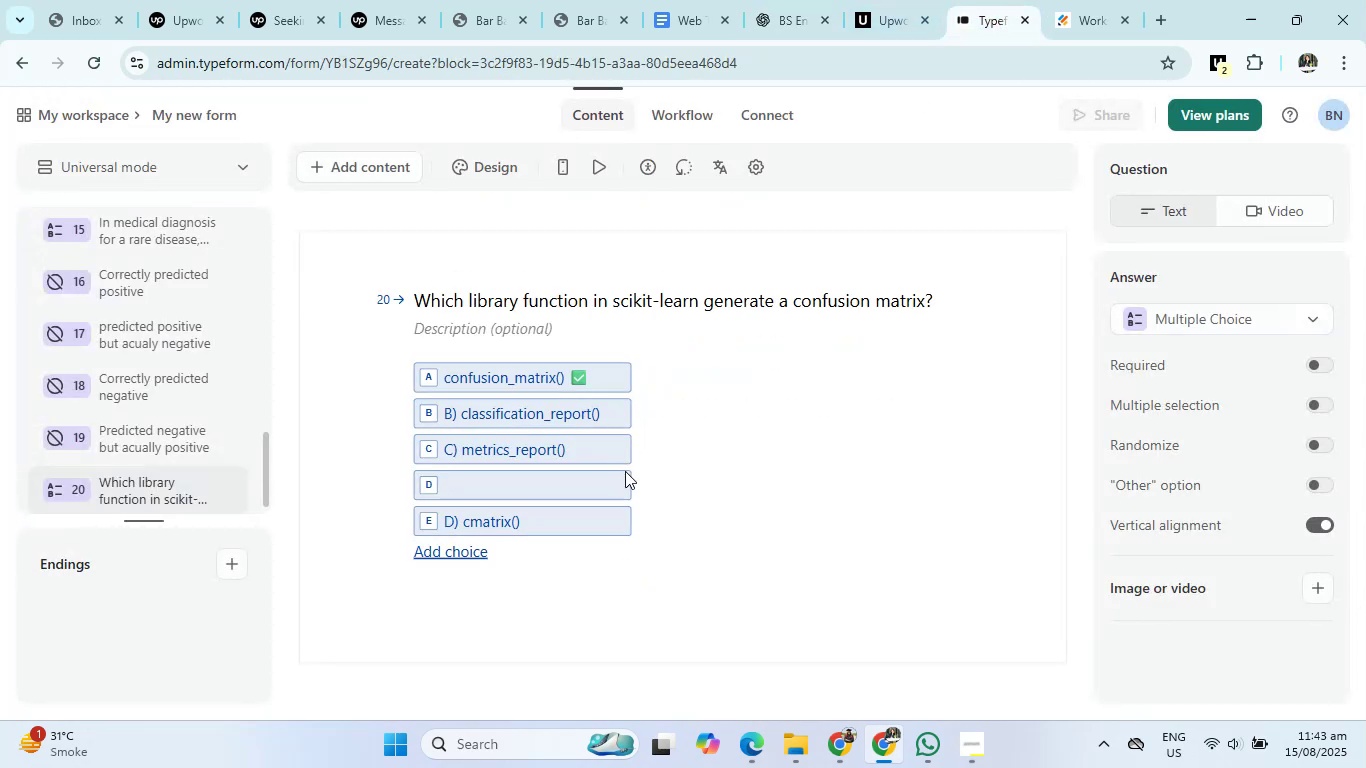 
left_click([626, 484])
 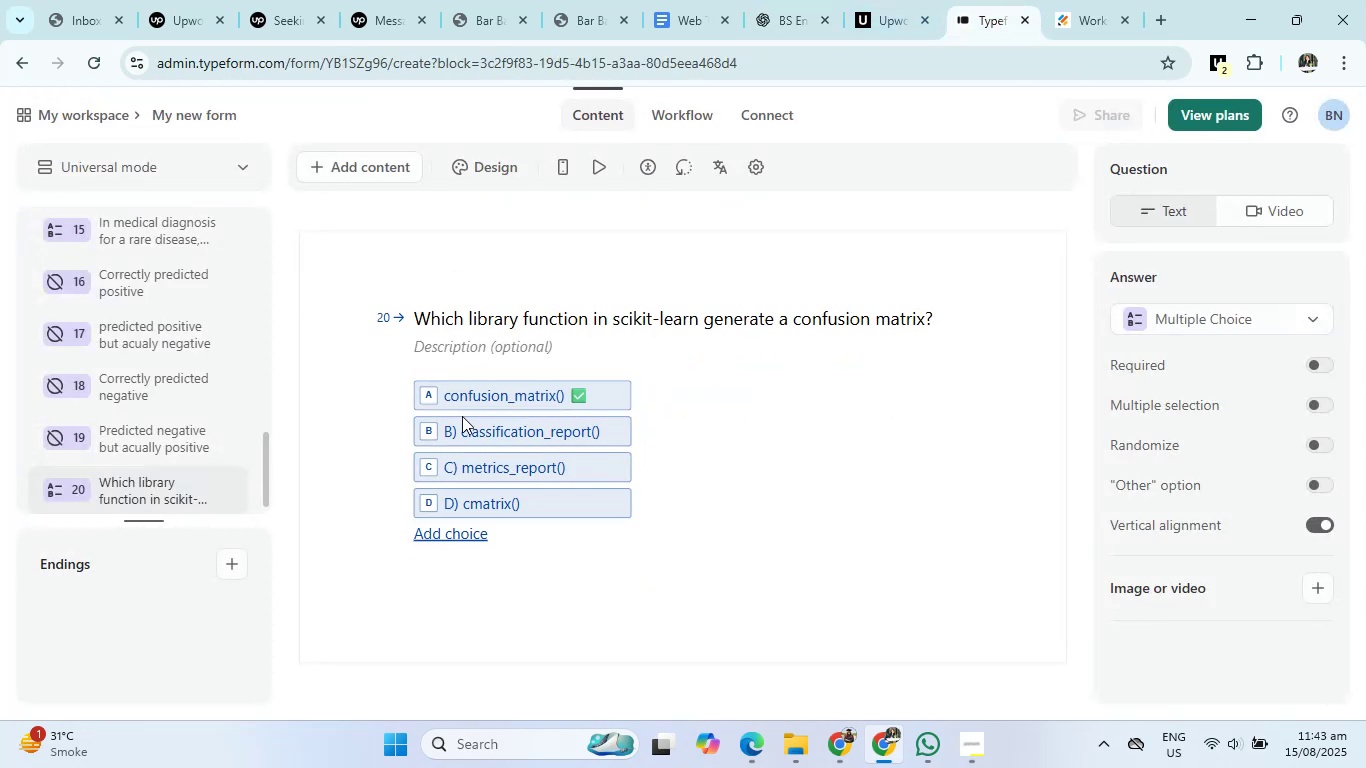 
left_click([462, 433])
 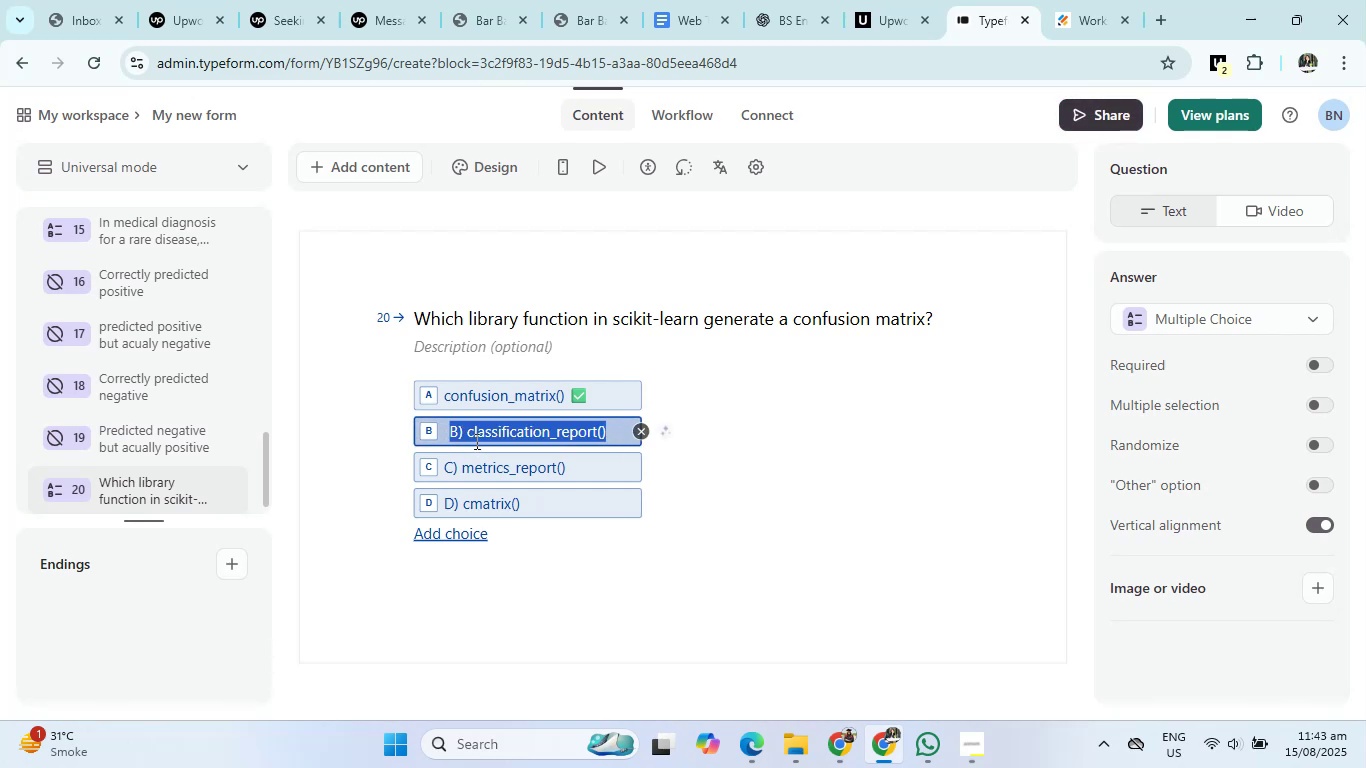 
left_click([467, 435])
 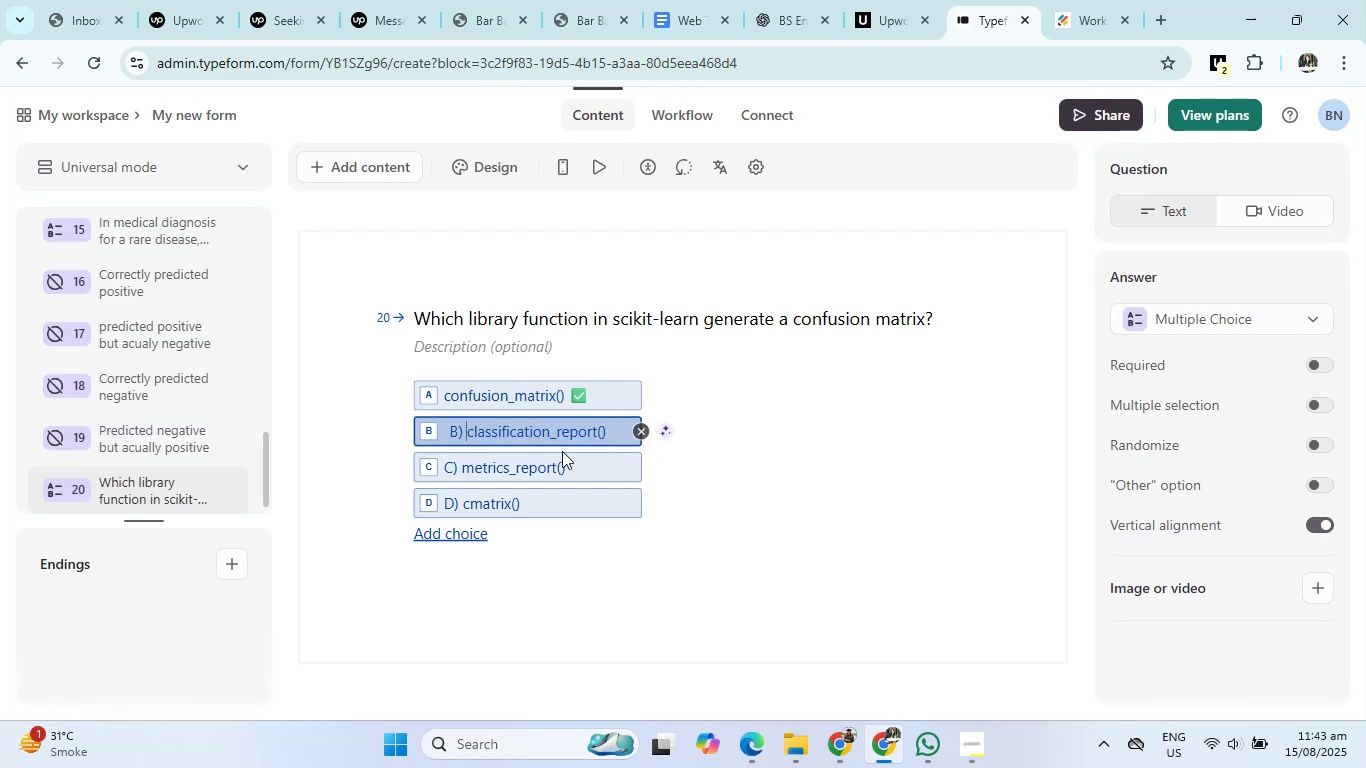 
key(Backspace)
 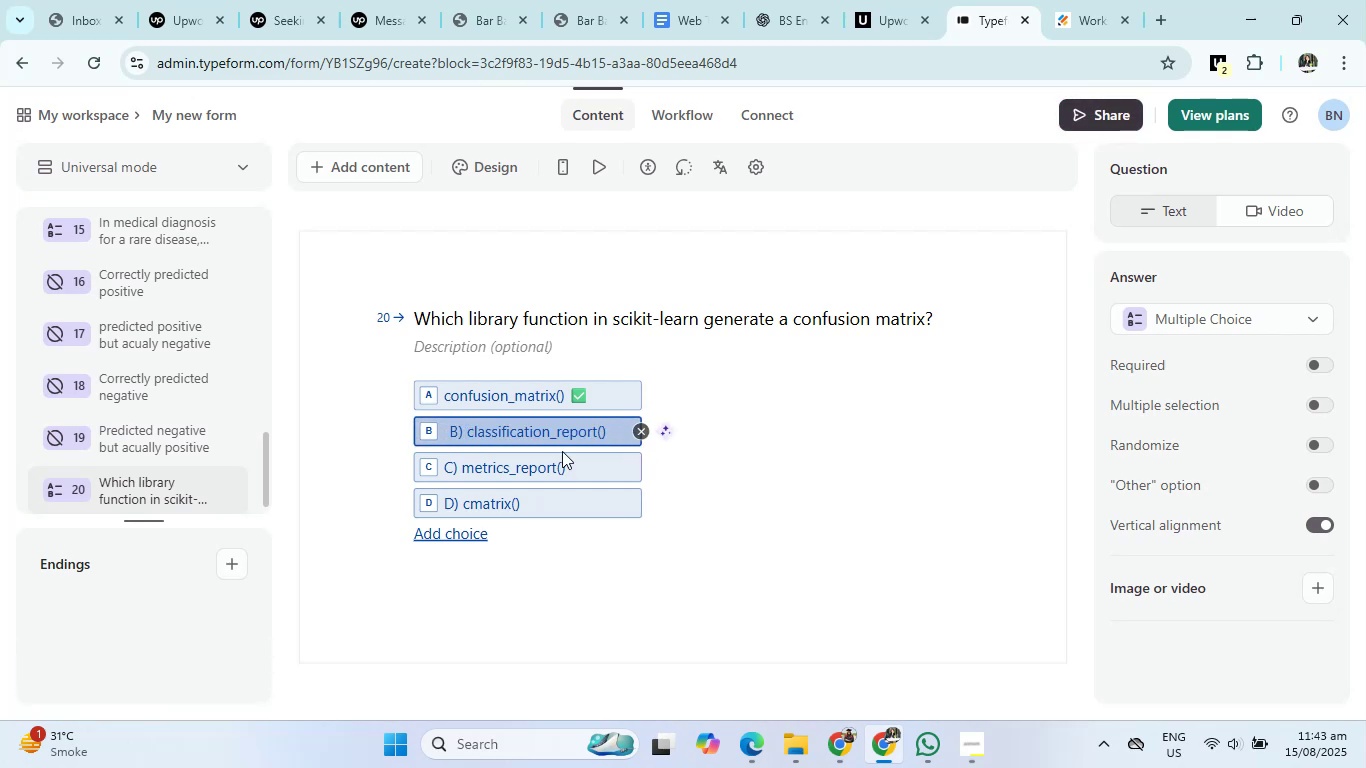 
key(Backspace)
 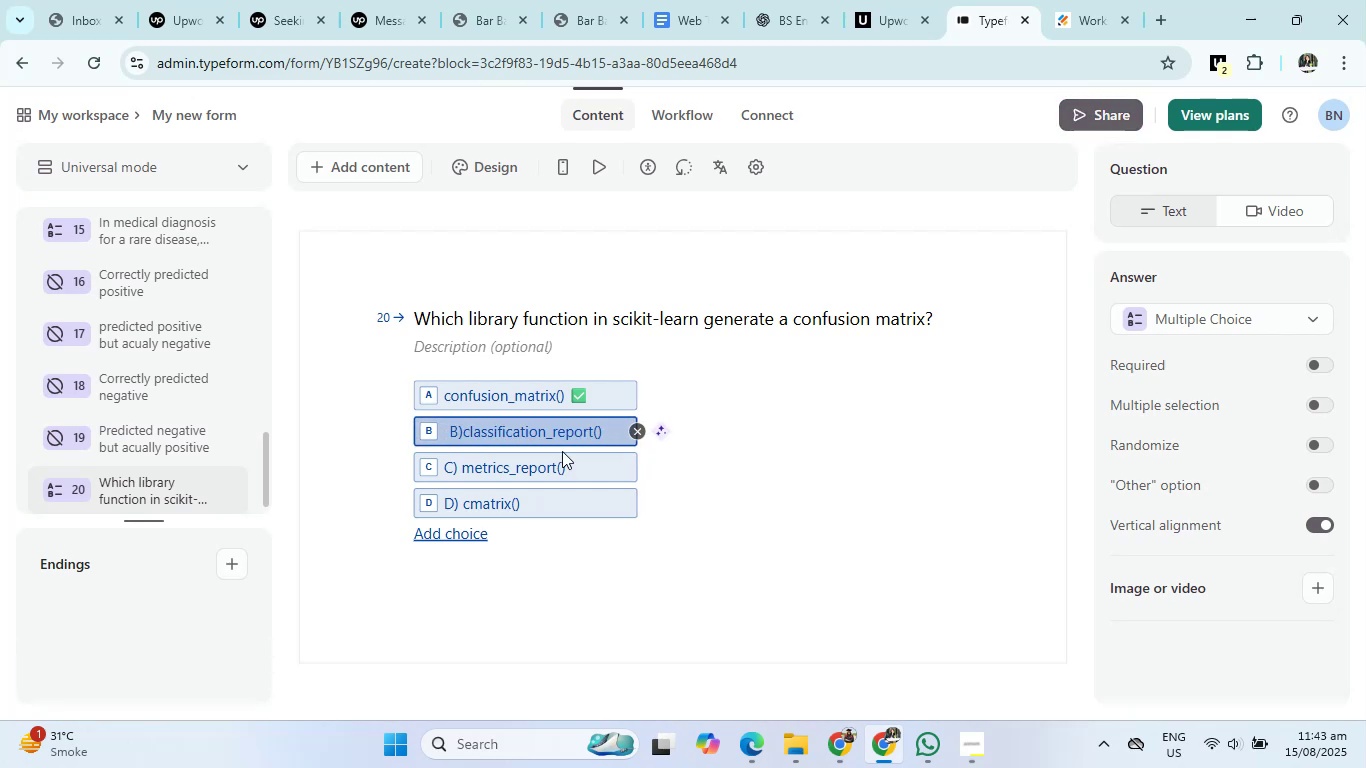 
key(Backspace)
 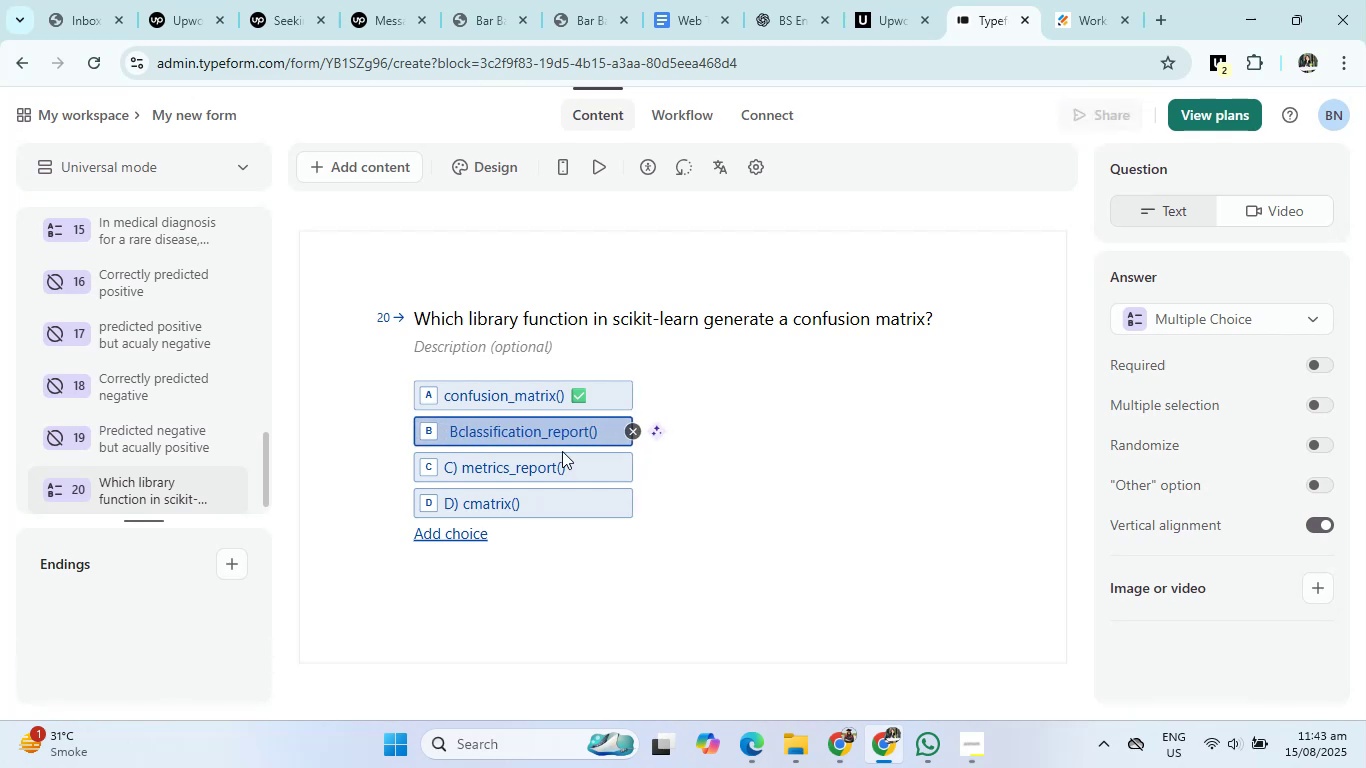 
key(Backspace)
 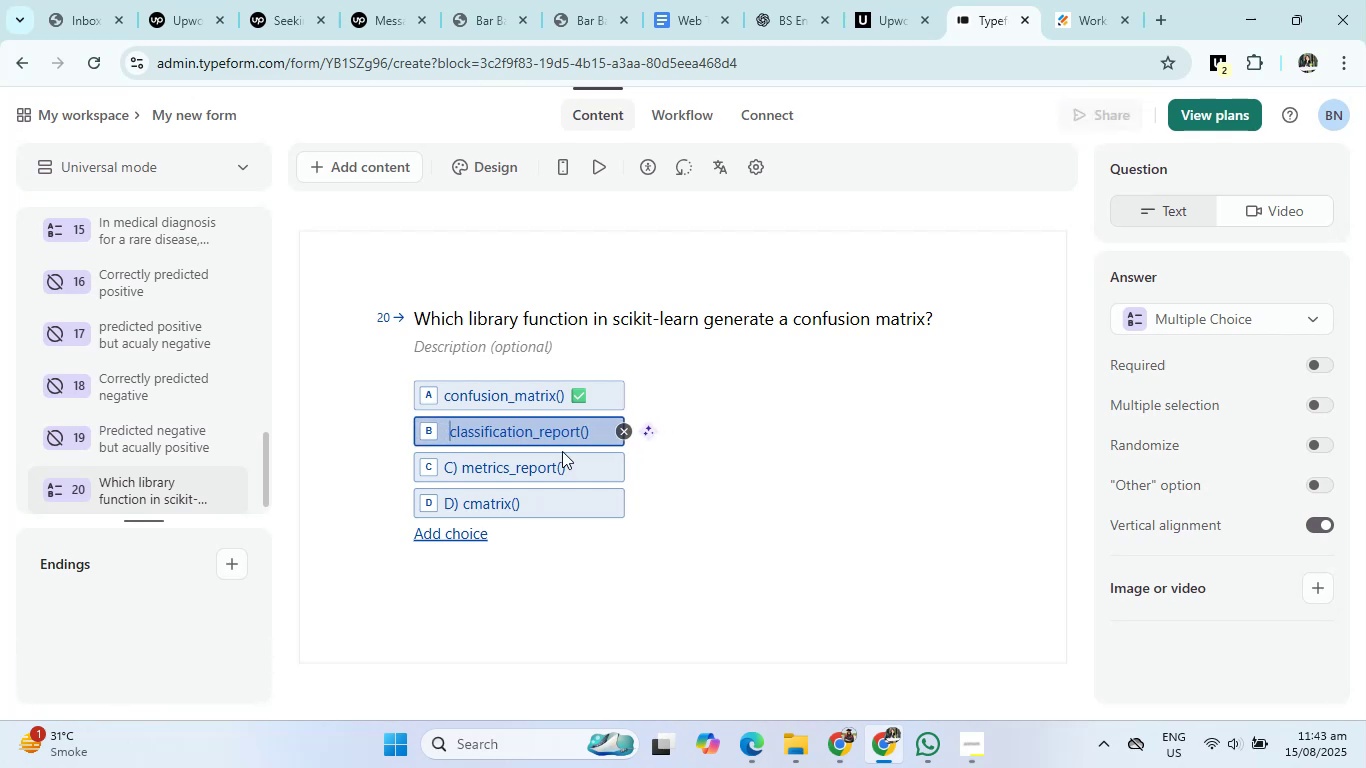 
key(Backspace)
 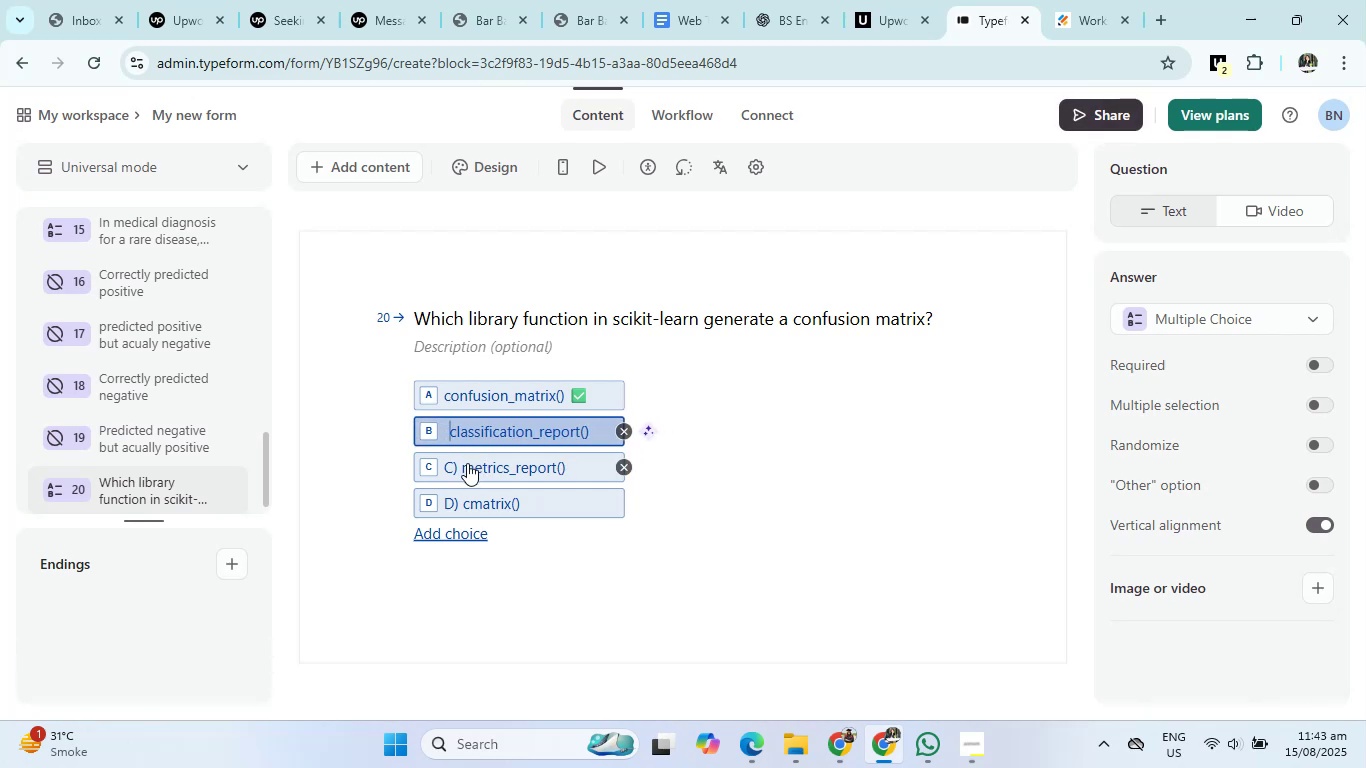 
left_click([465, 467])
 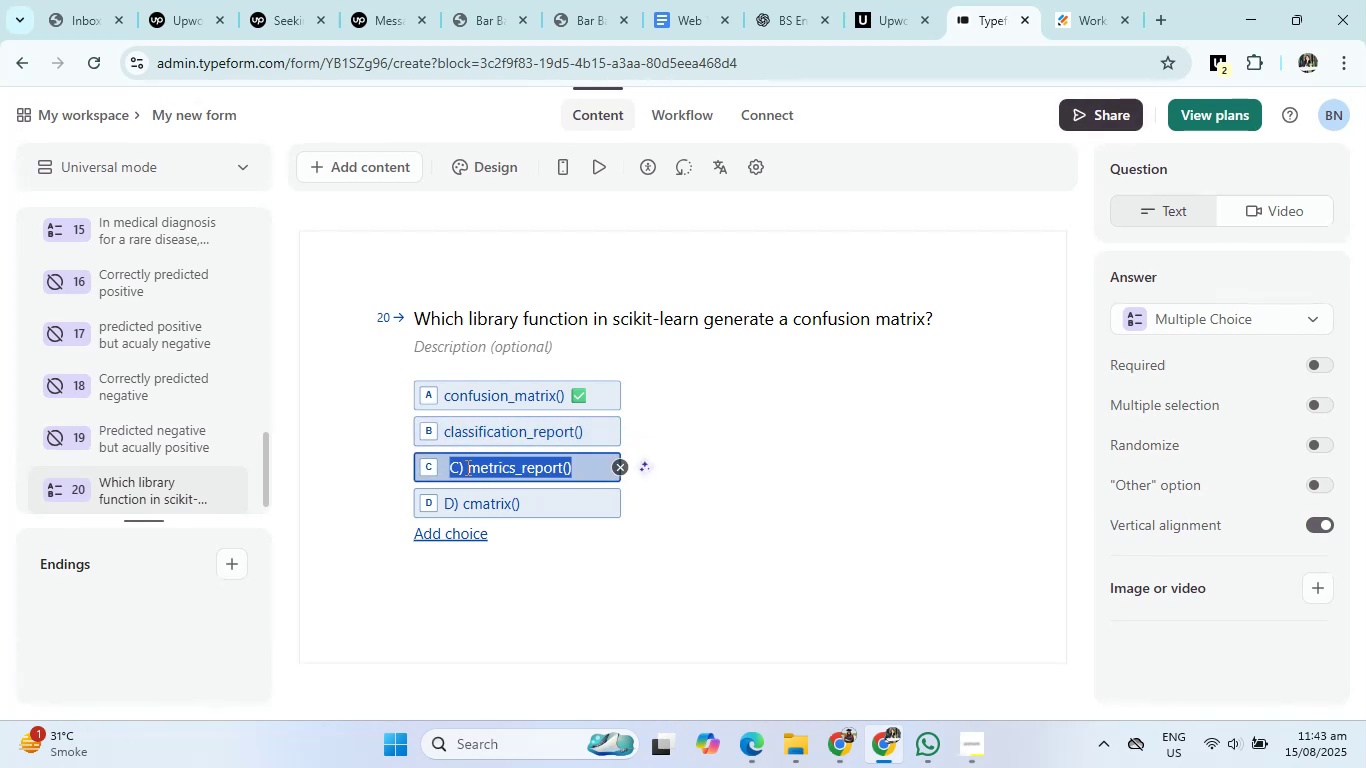 
left_click([467, 467])
 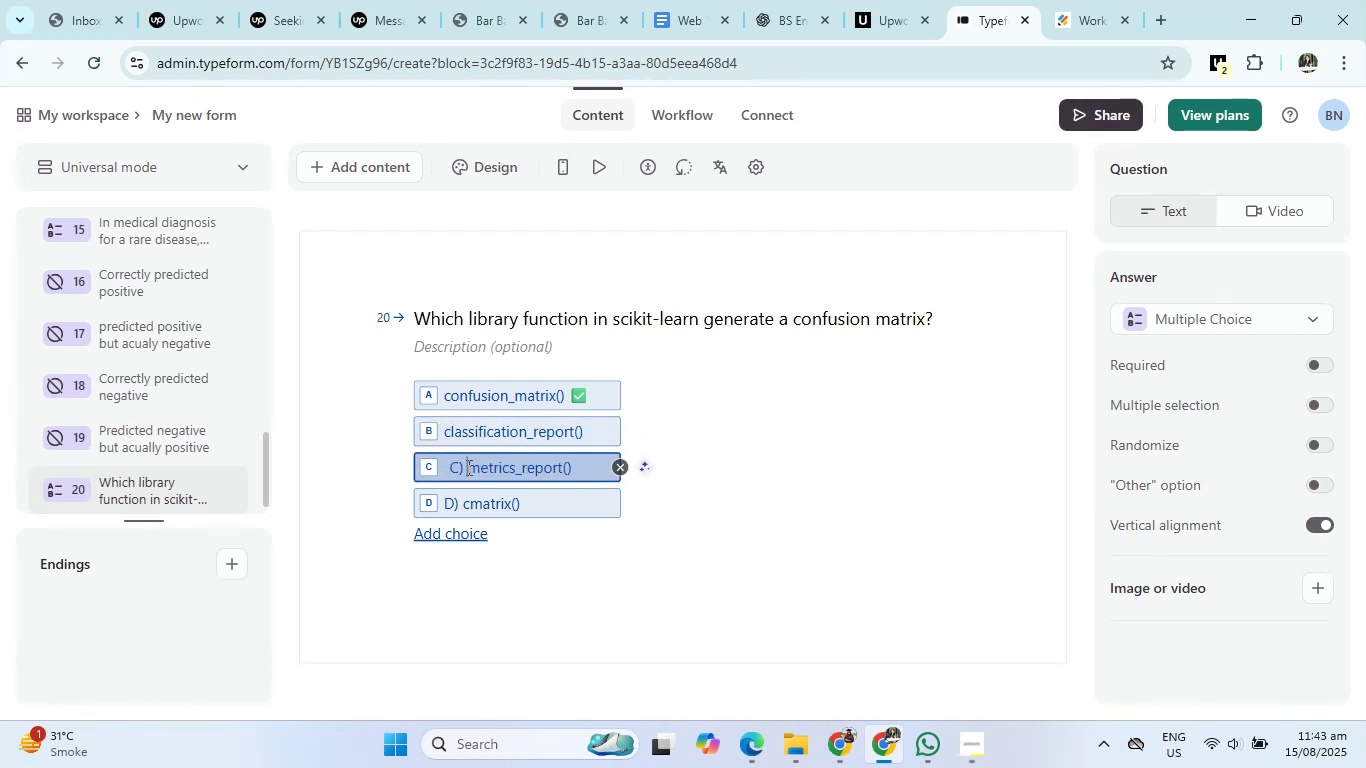 
key(Backspace)
 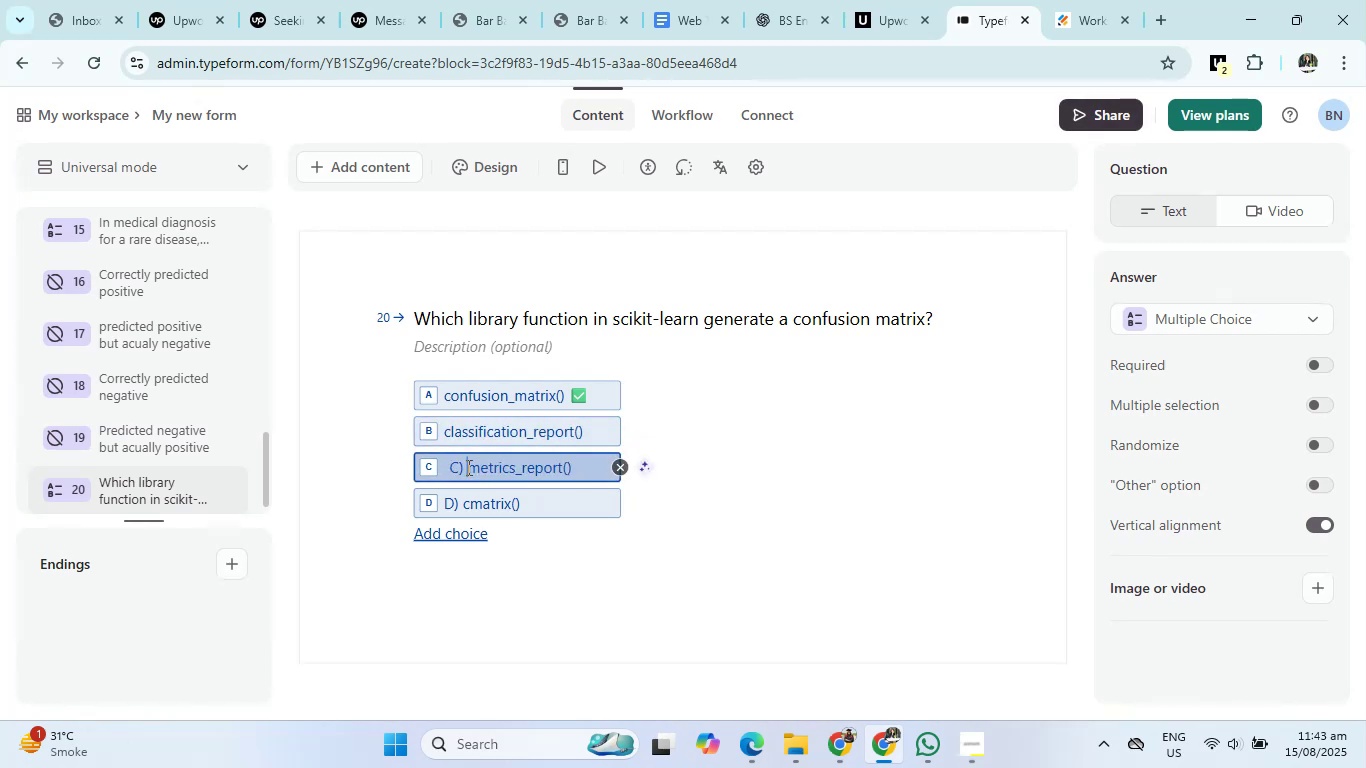 
key(Backspace)
 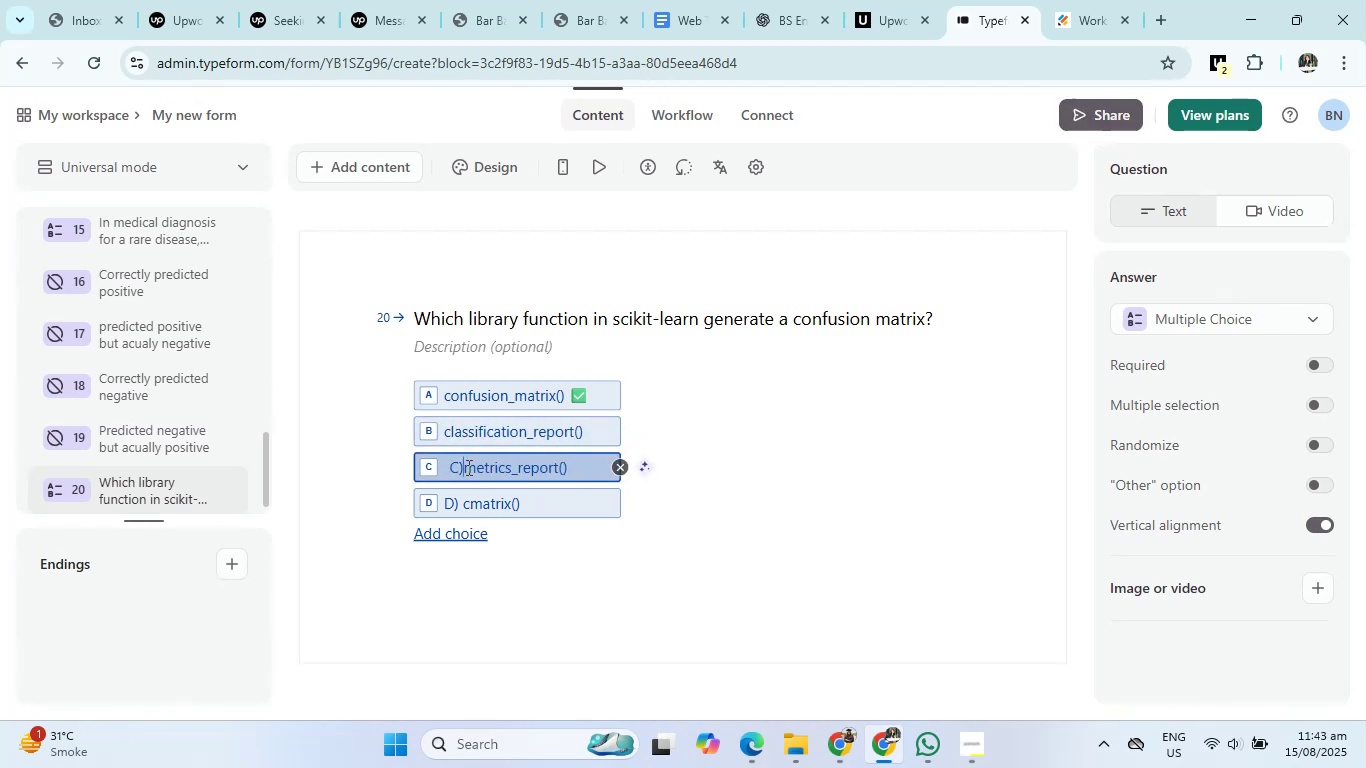 
key(Backspace)
 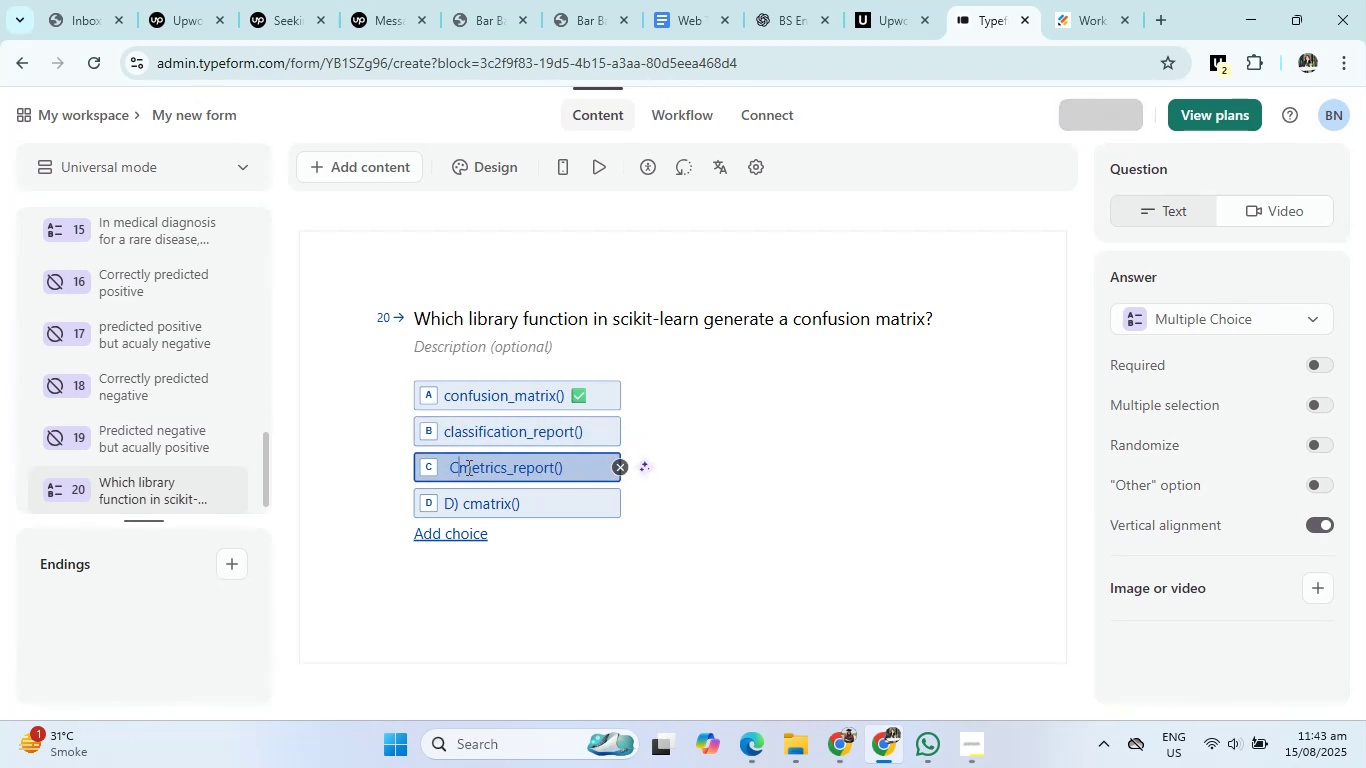 
key(Backspace)
 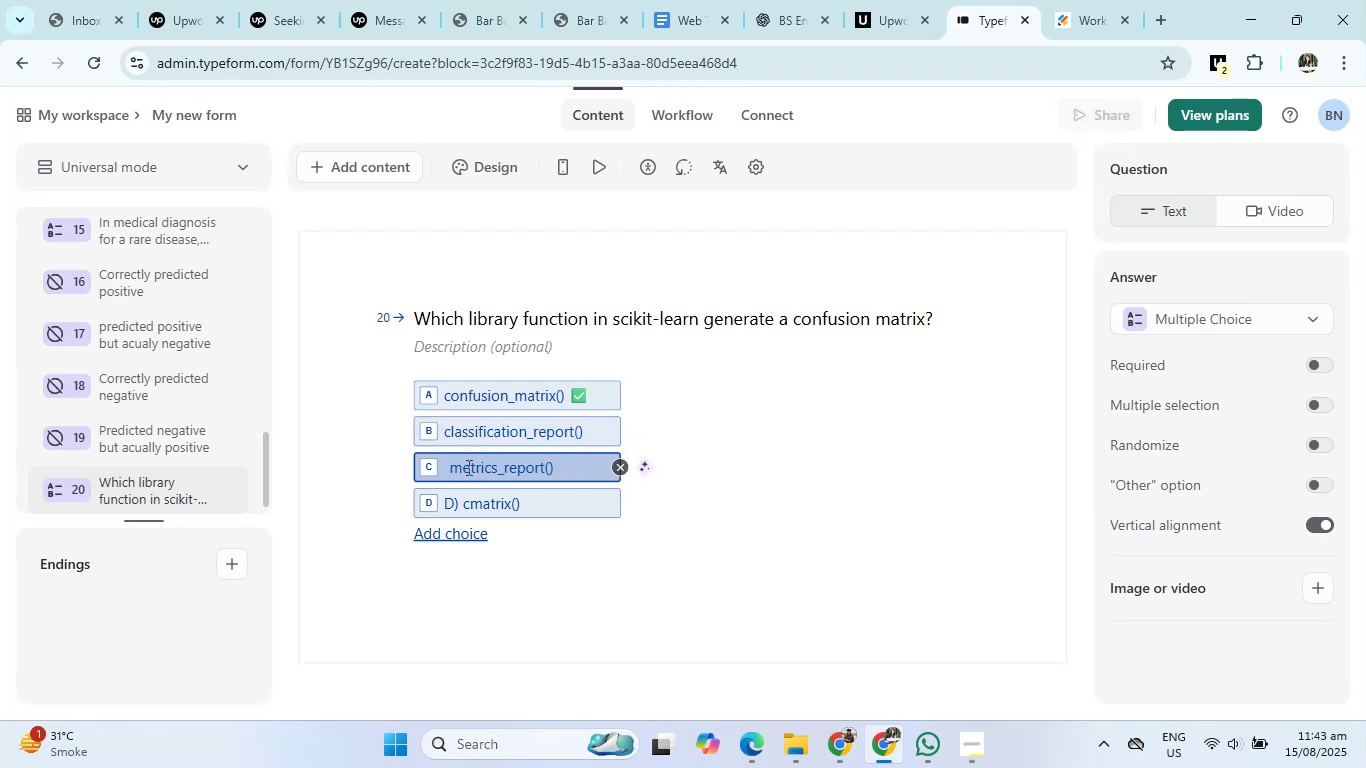 
key(Backspace)
 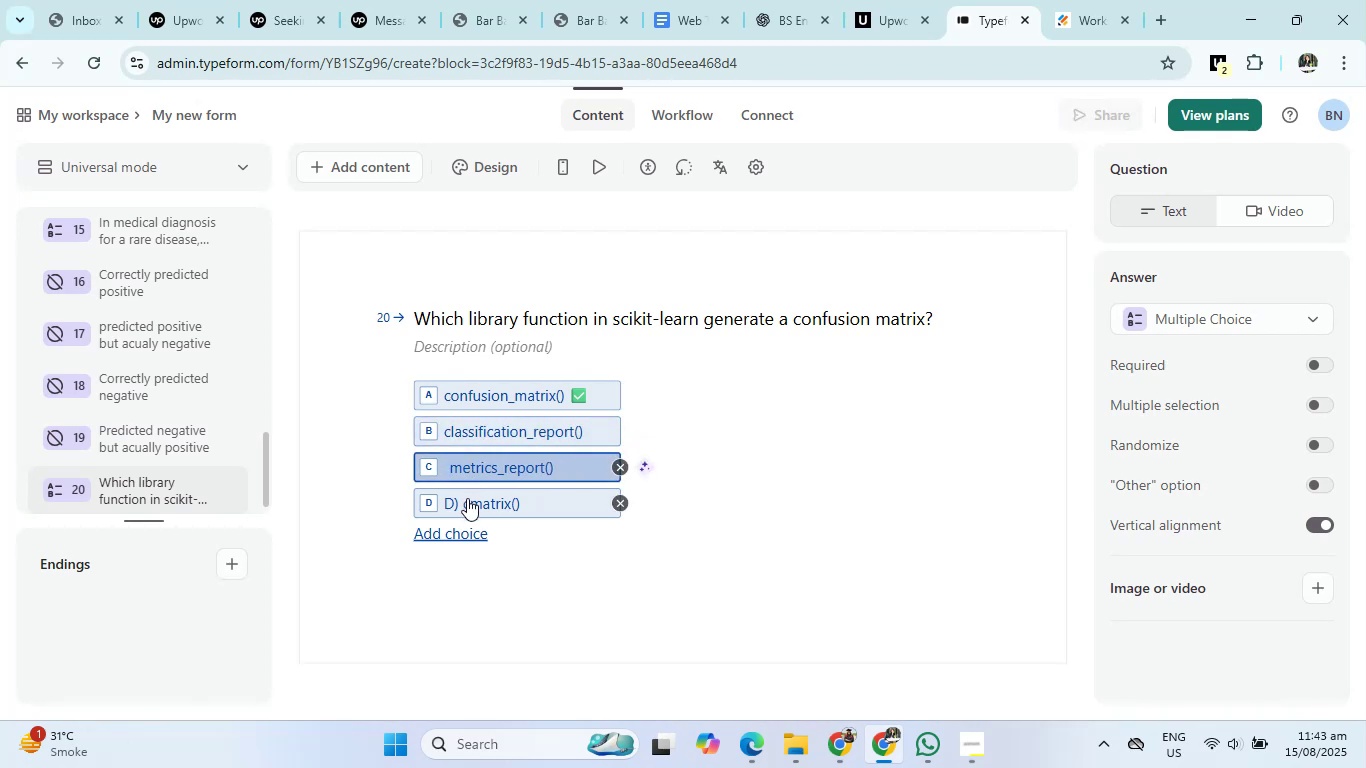 
left_click([467, 501])
 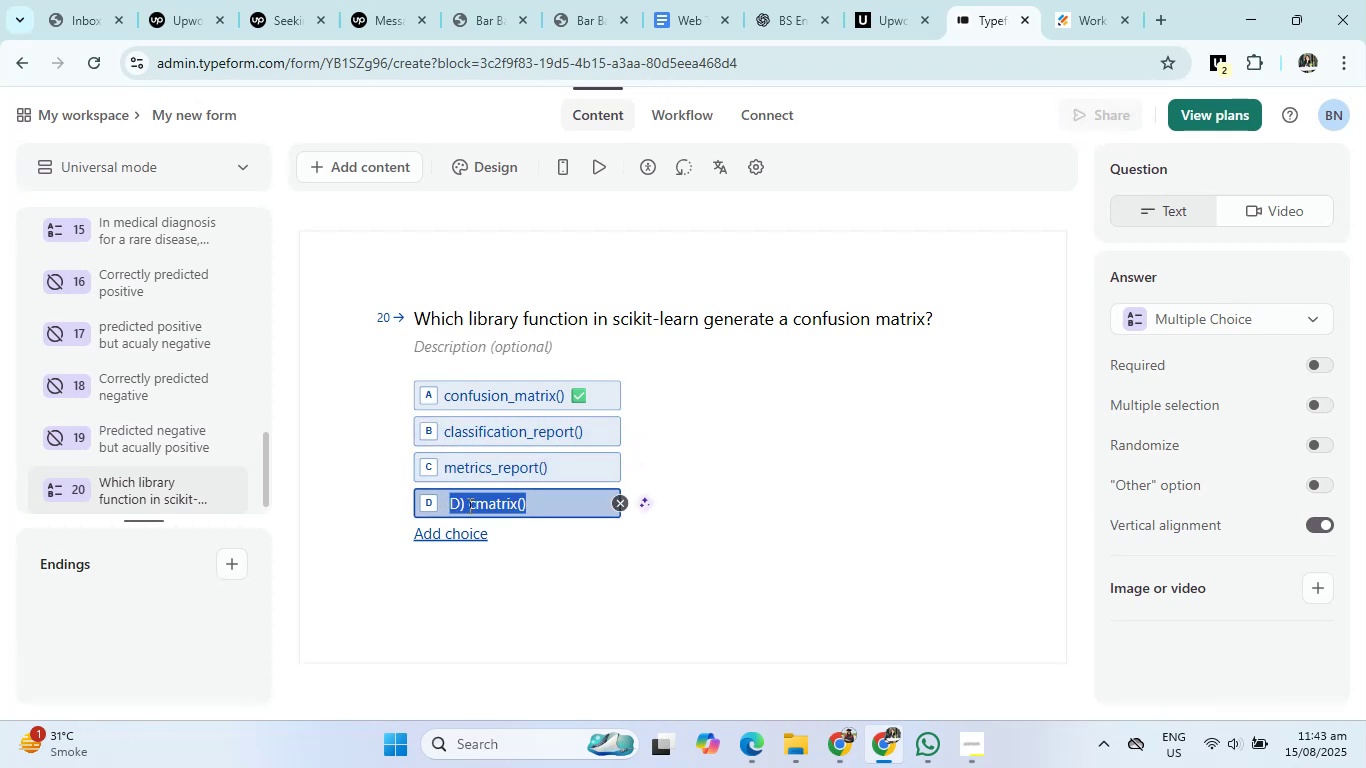 
left_click([467, 506])
 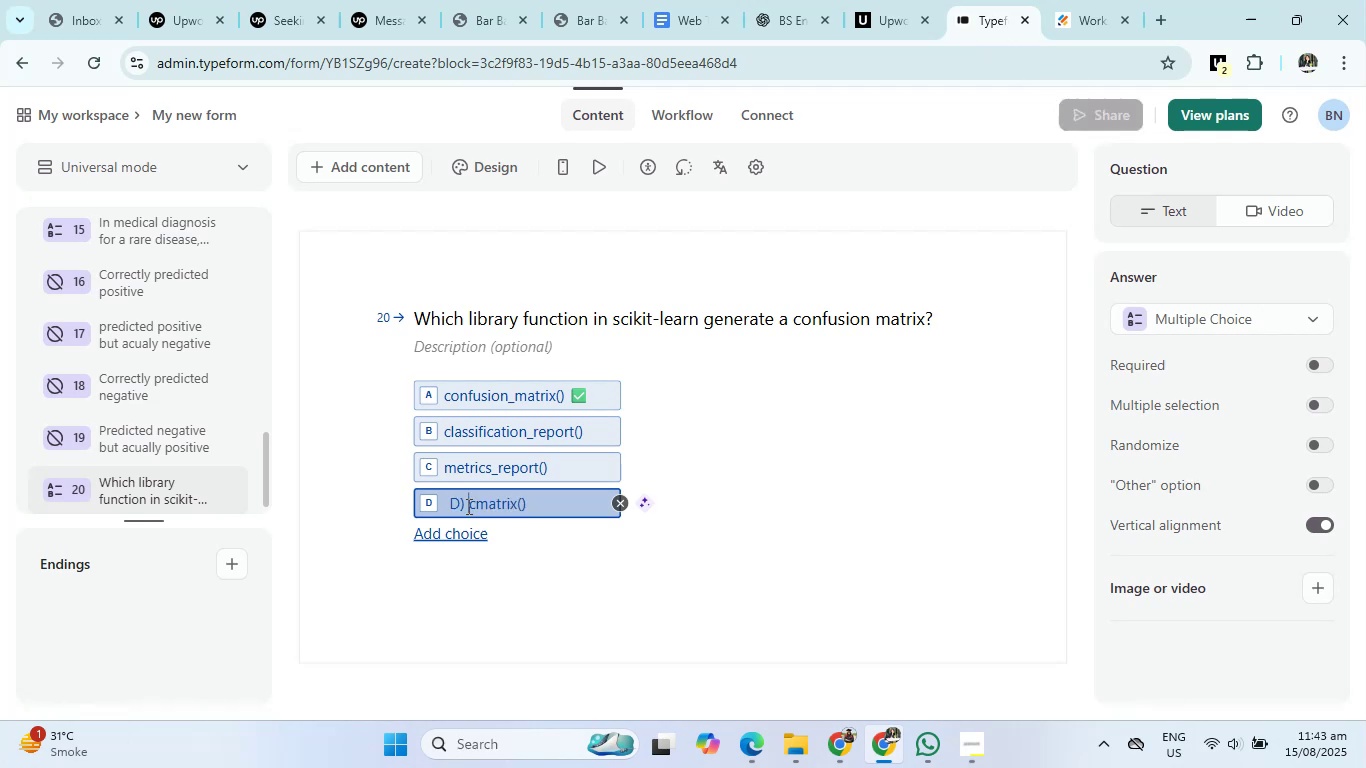 
key(Backspace)
 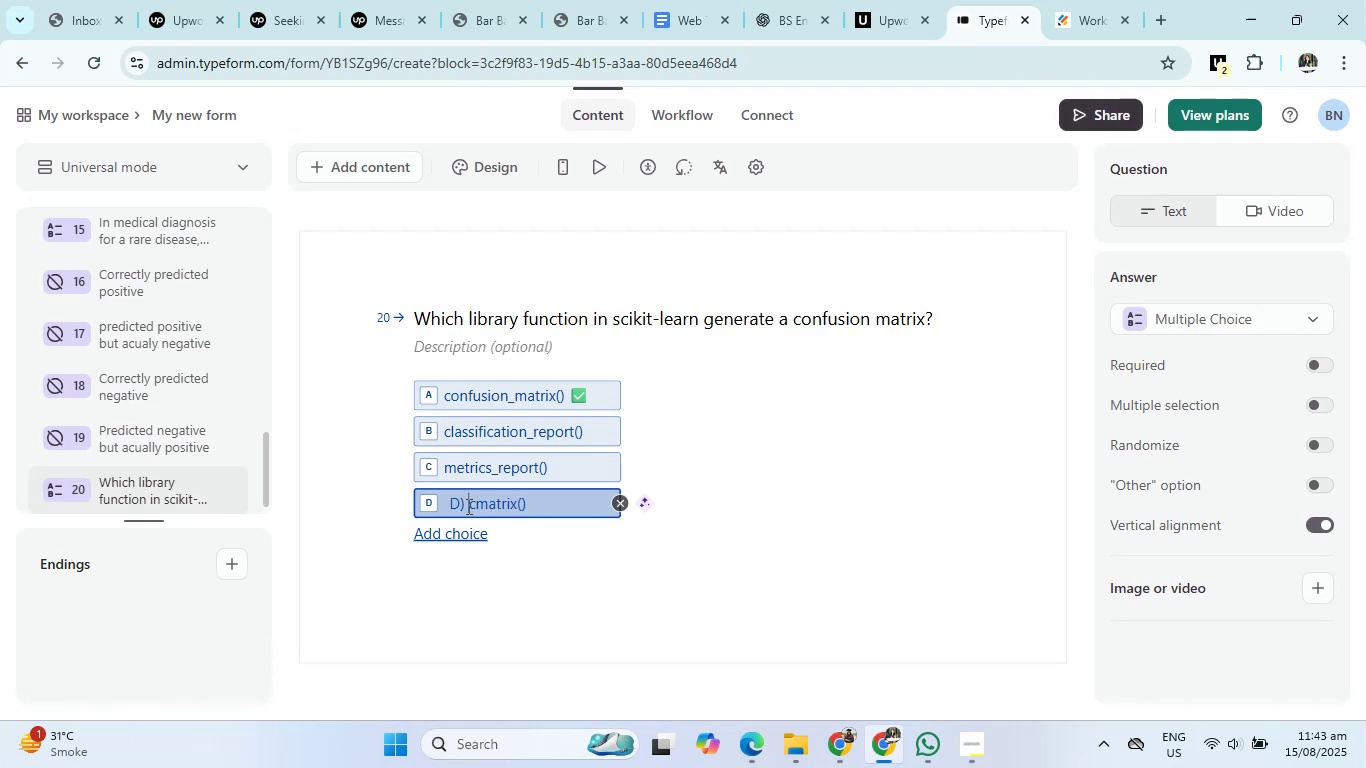 
key(Backspace)
 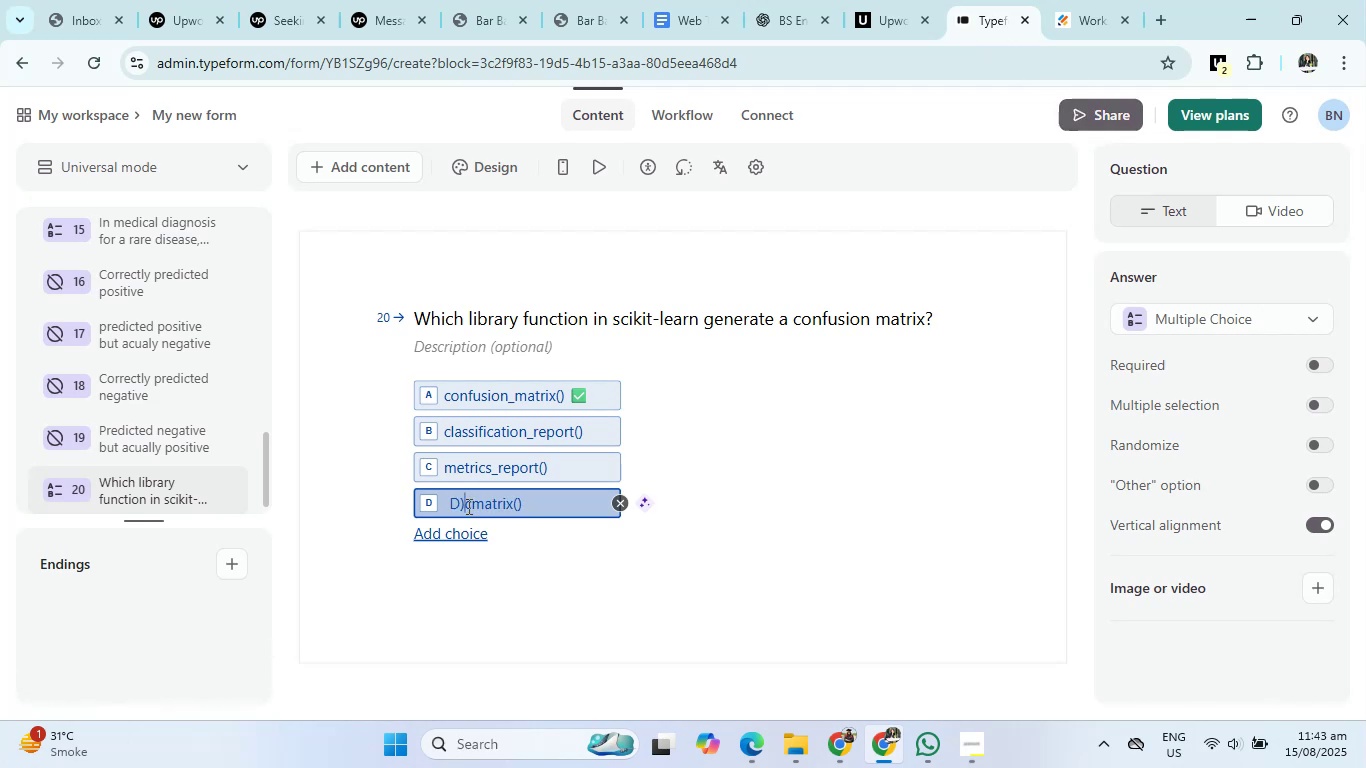 
key(Backspace)
 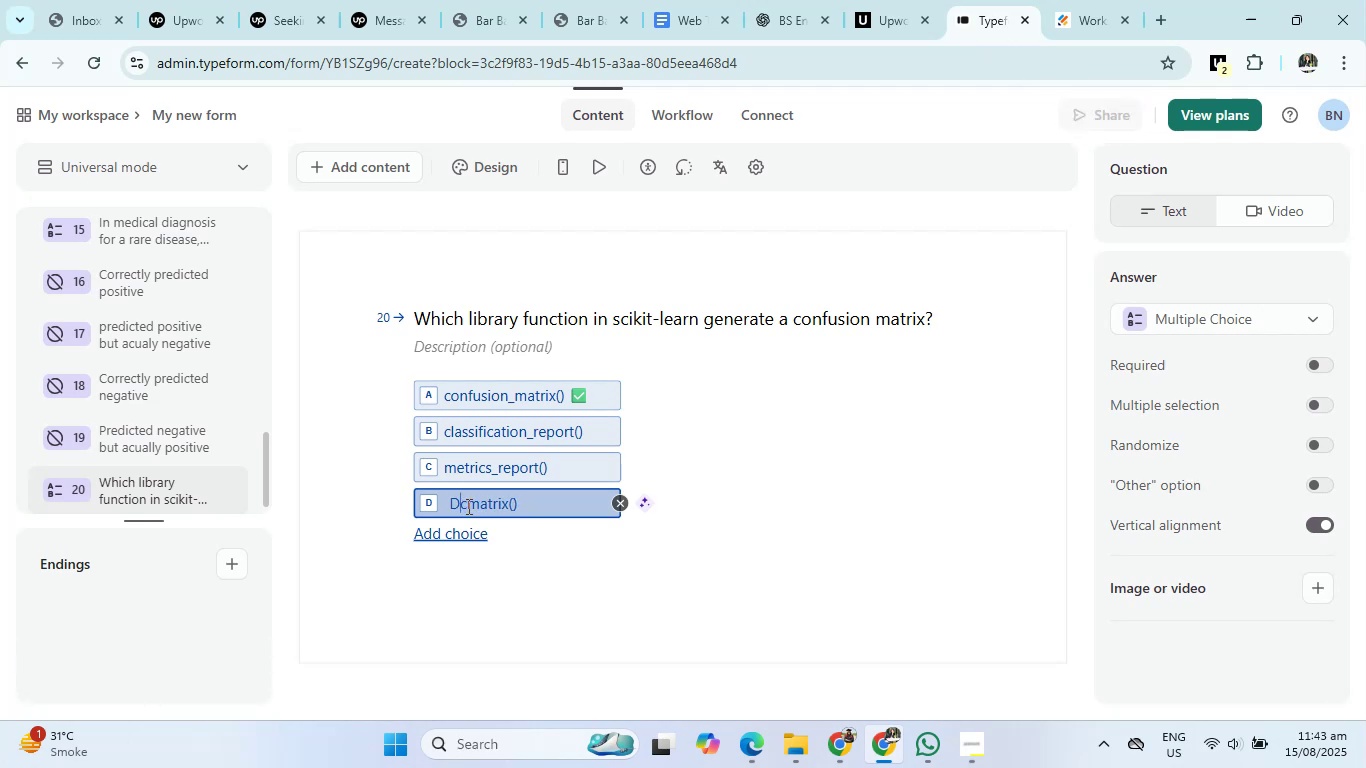 
key(Backspace)
 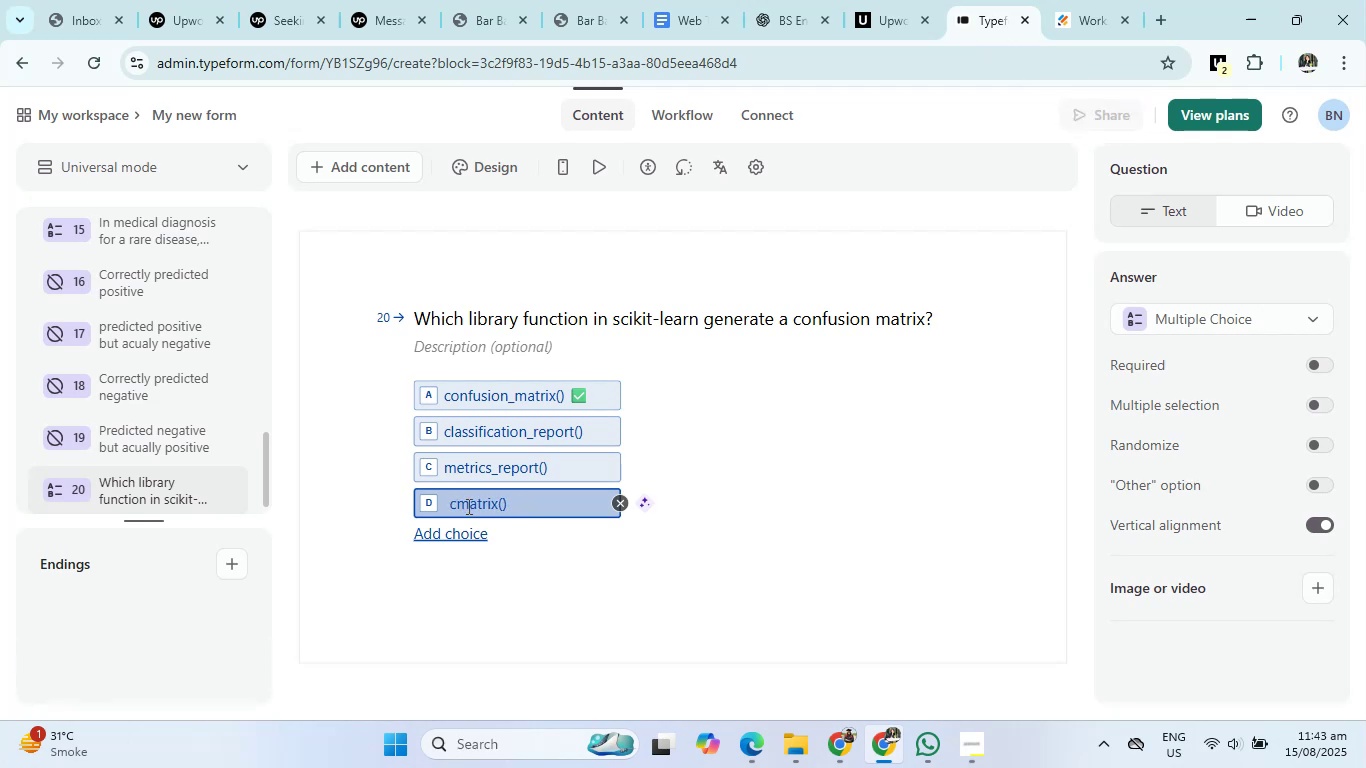 
key(Backspace)
 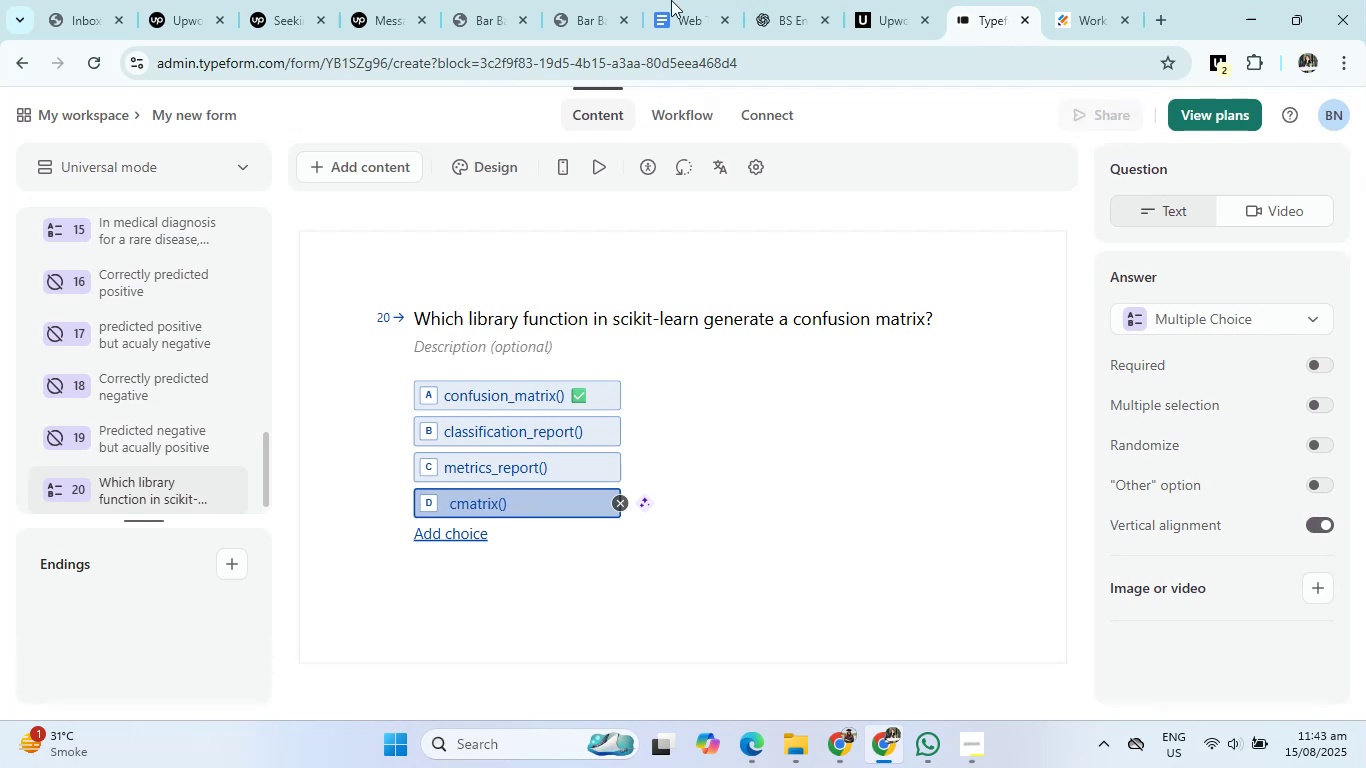 
left_click([782, 0])
 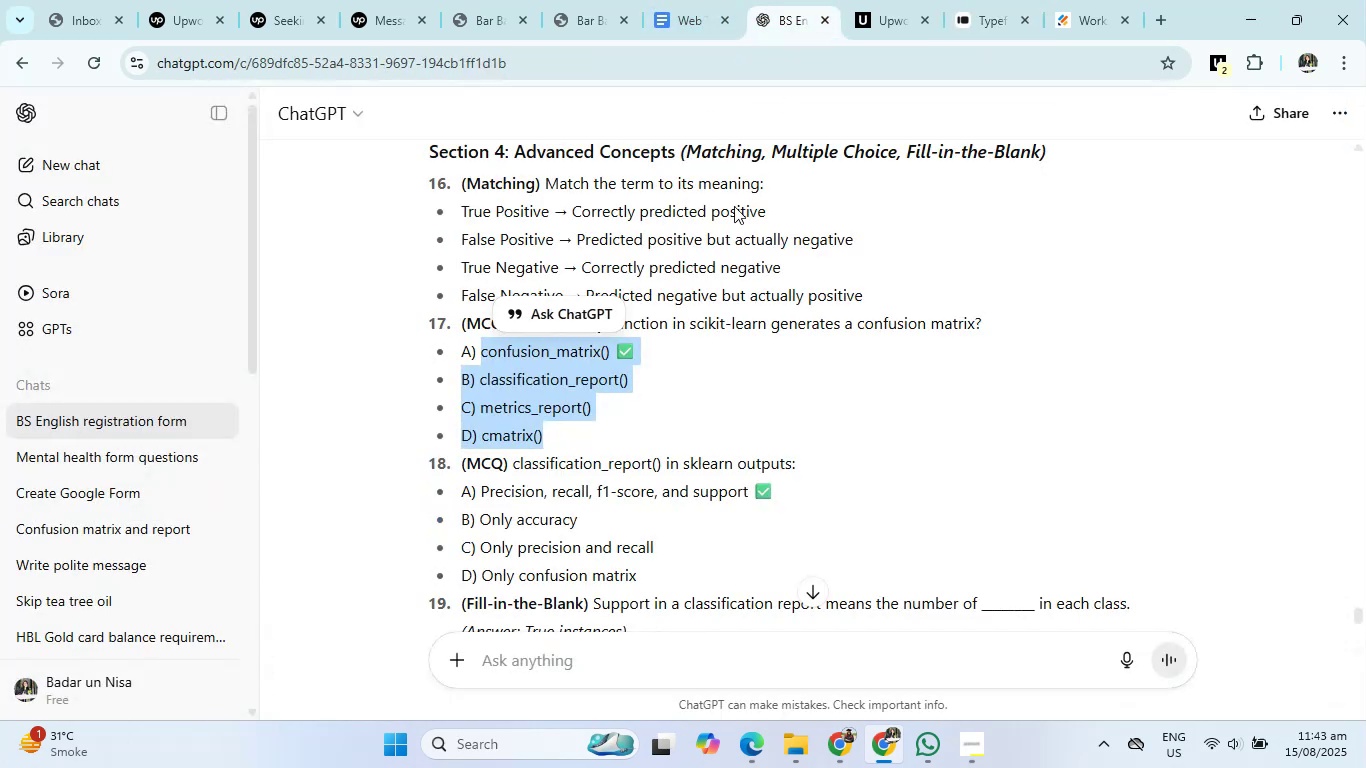 
scroll: coordinate [630, 452], scroll_direction: down, amount: 1.0
 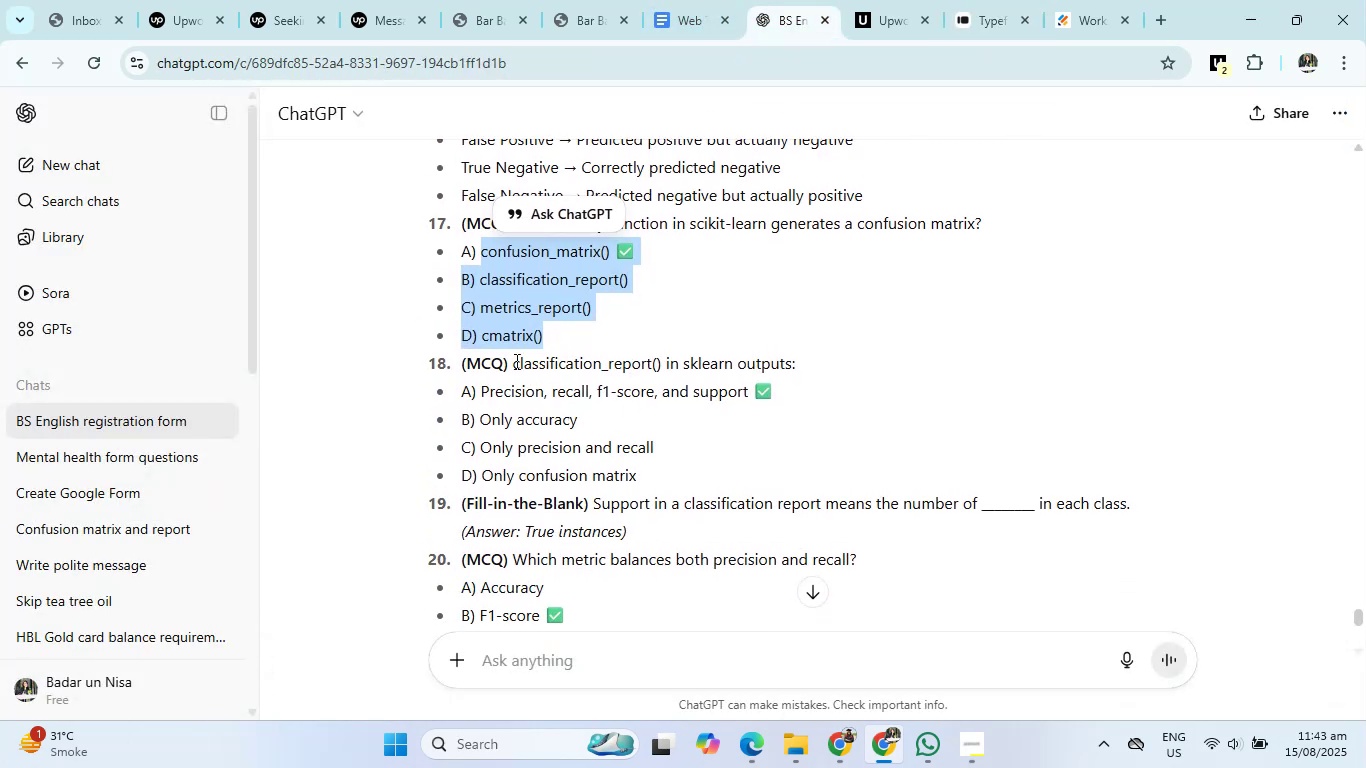 
left_click_drag(start_coordinate=[511, 364], to_coordinate=[851, 362])
 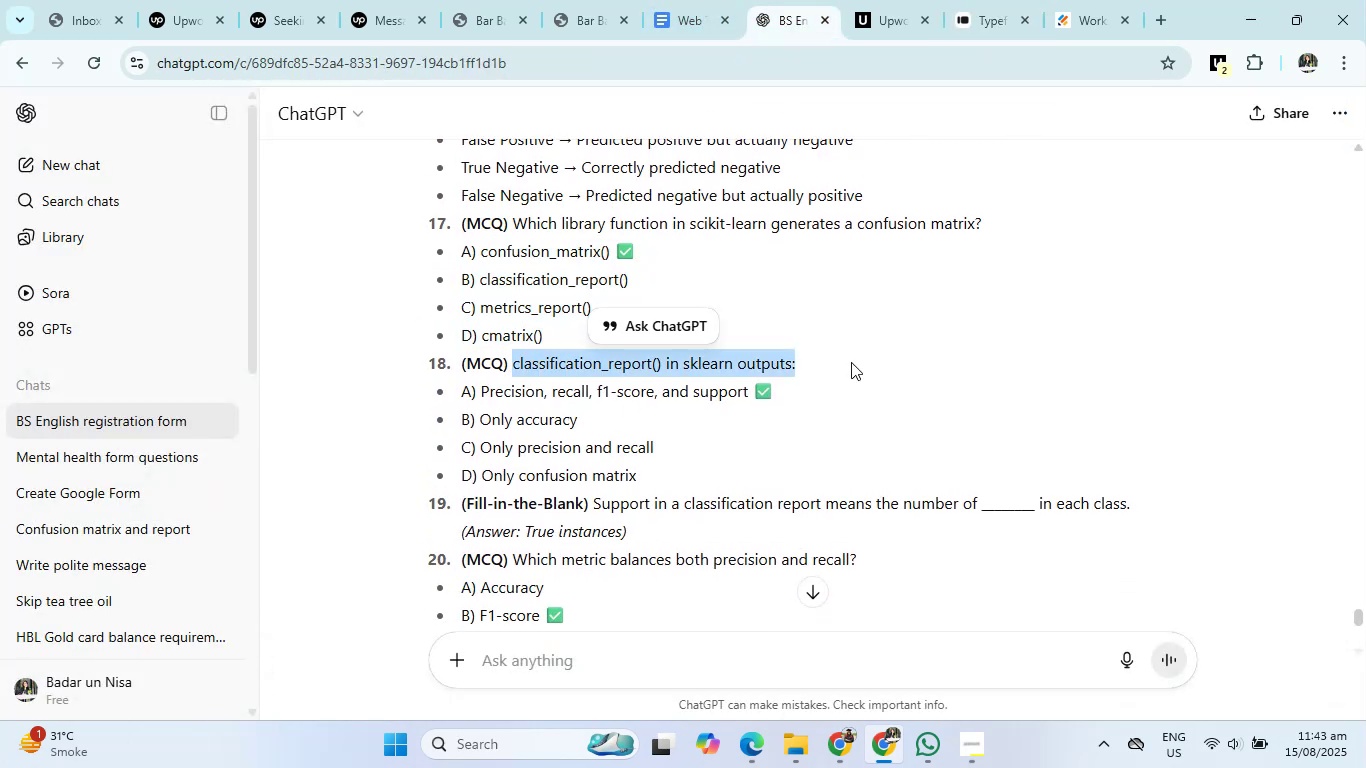 
wait(8.55)
 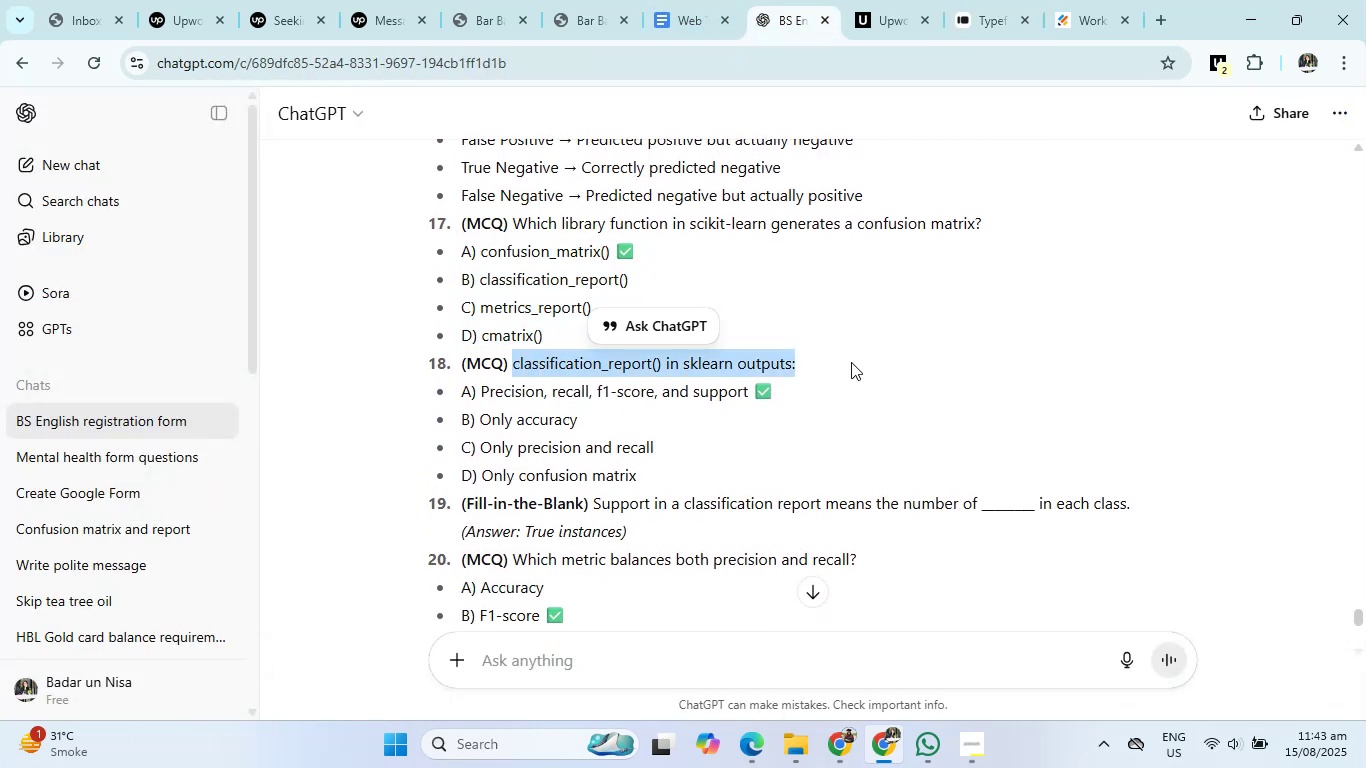 
left_click([997, 0])
 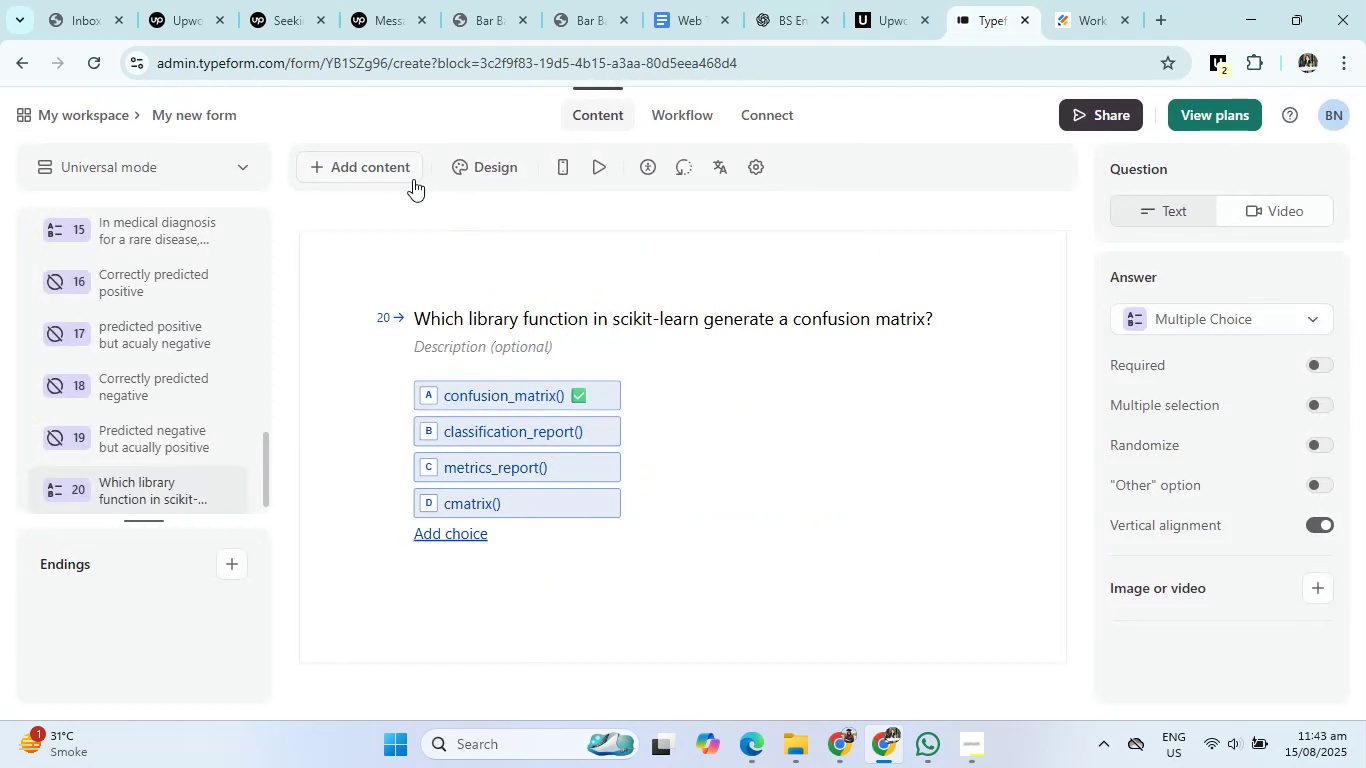 
left_click([409, 178])
 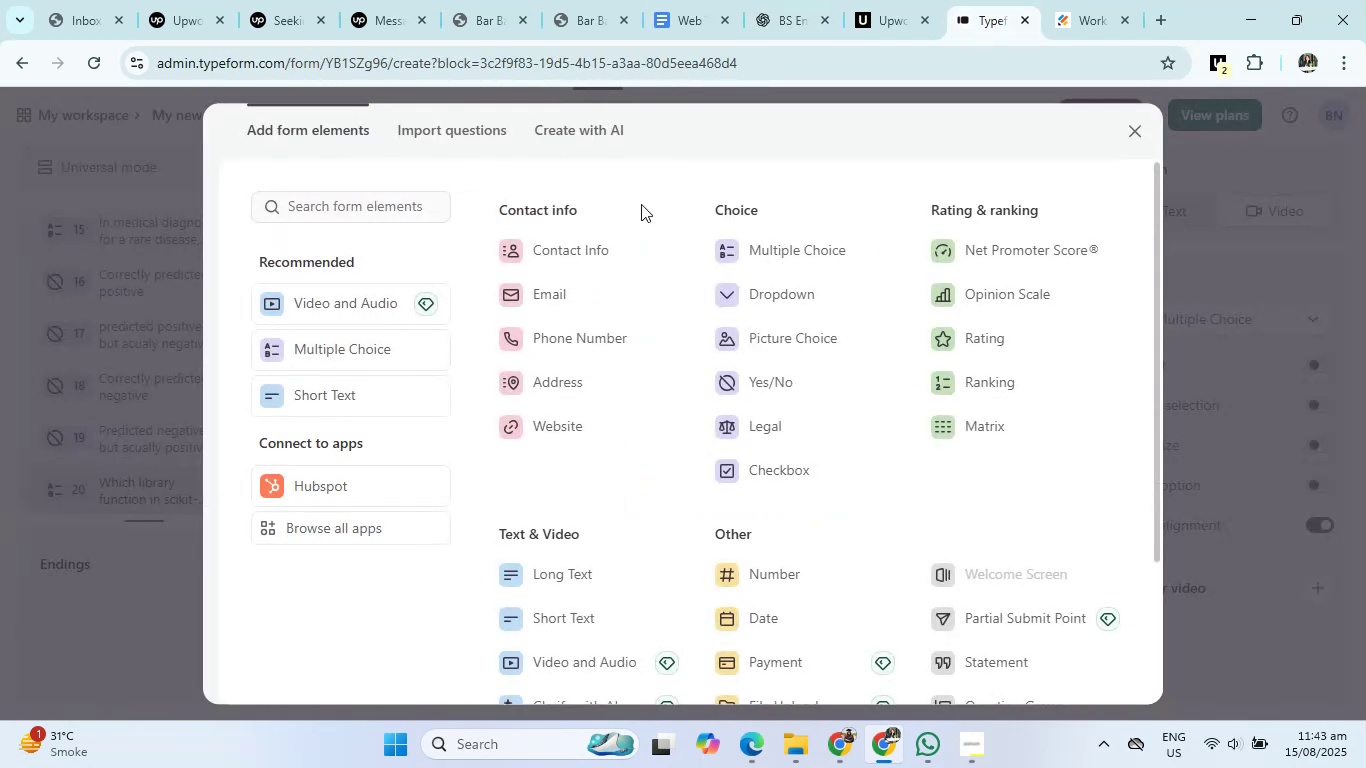 
left_click([715, 229])
 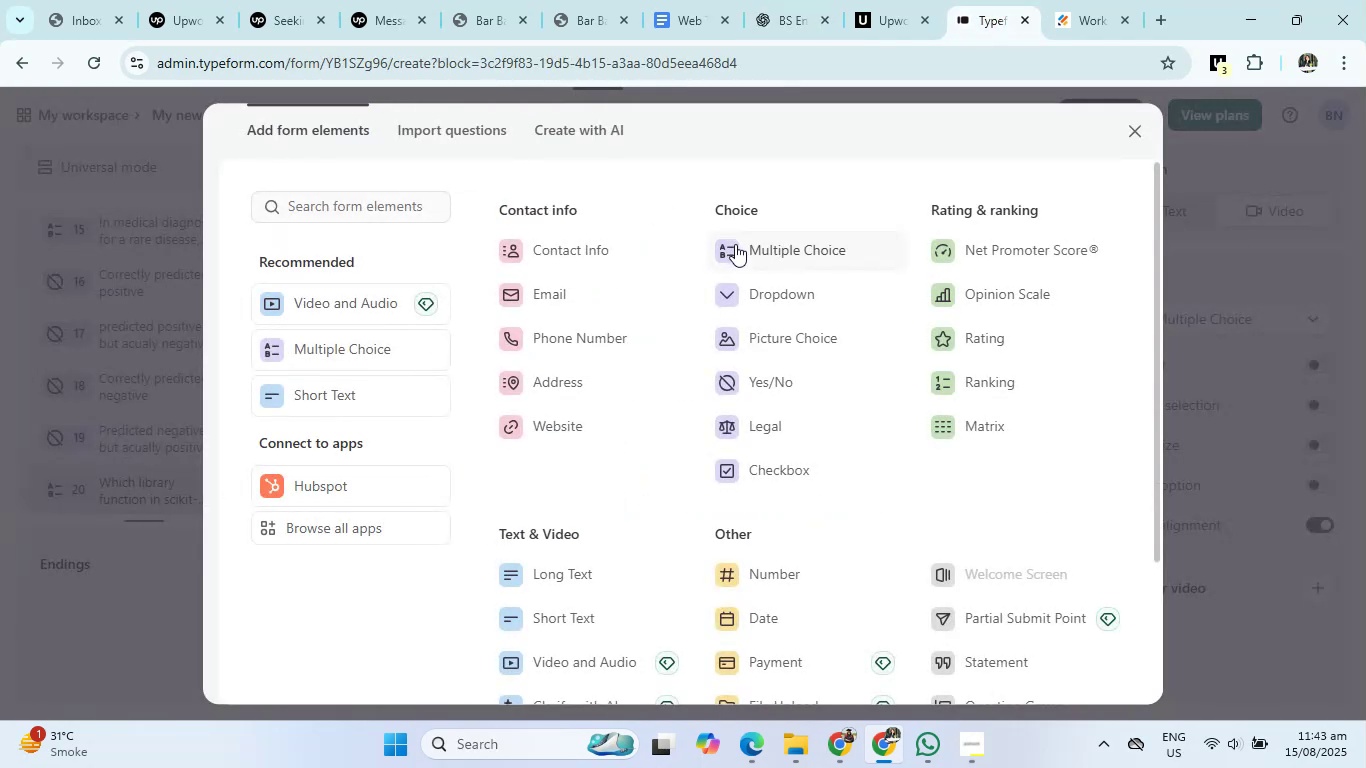 
left_click([736, 244])
 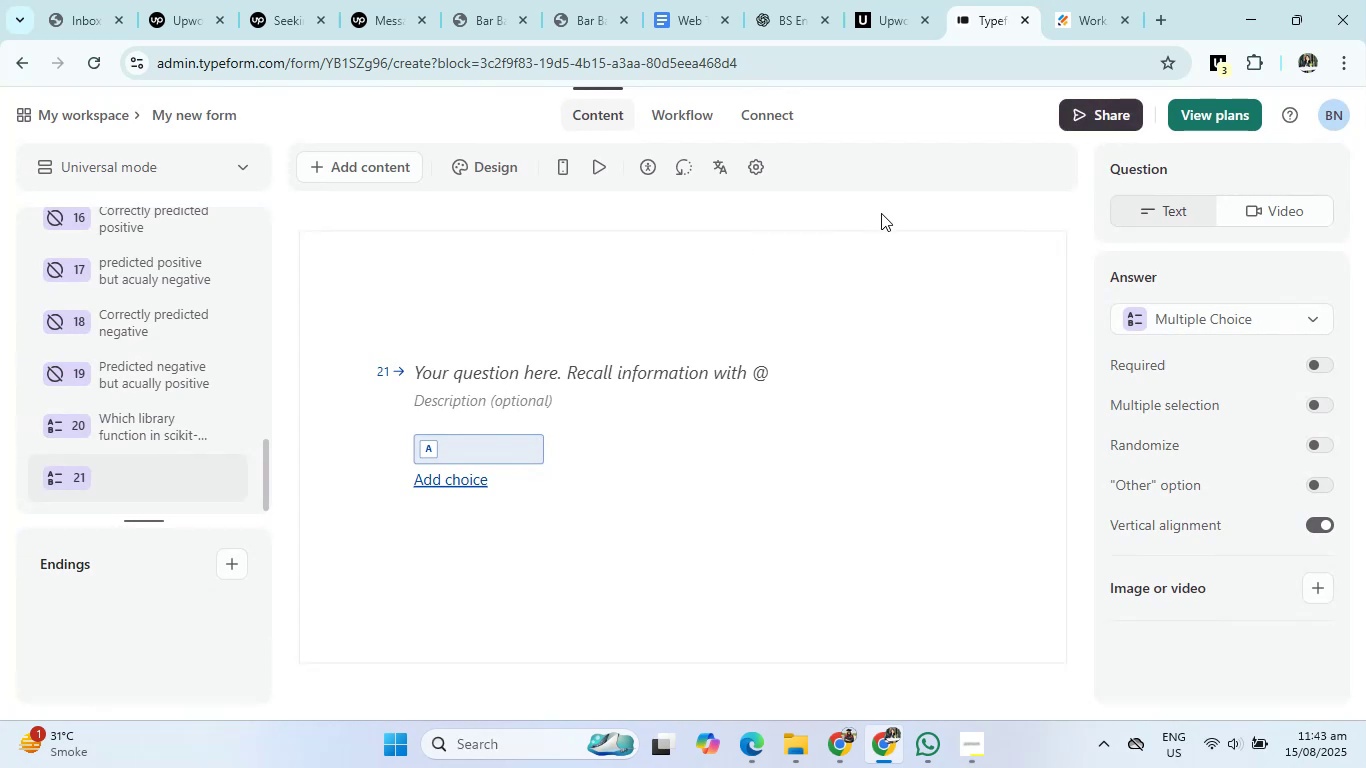 
wait(9.56)
 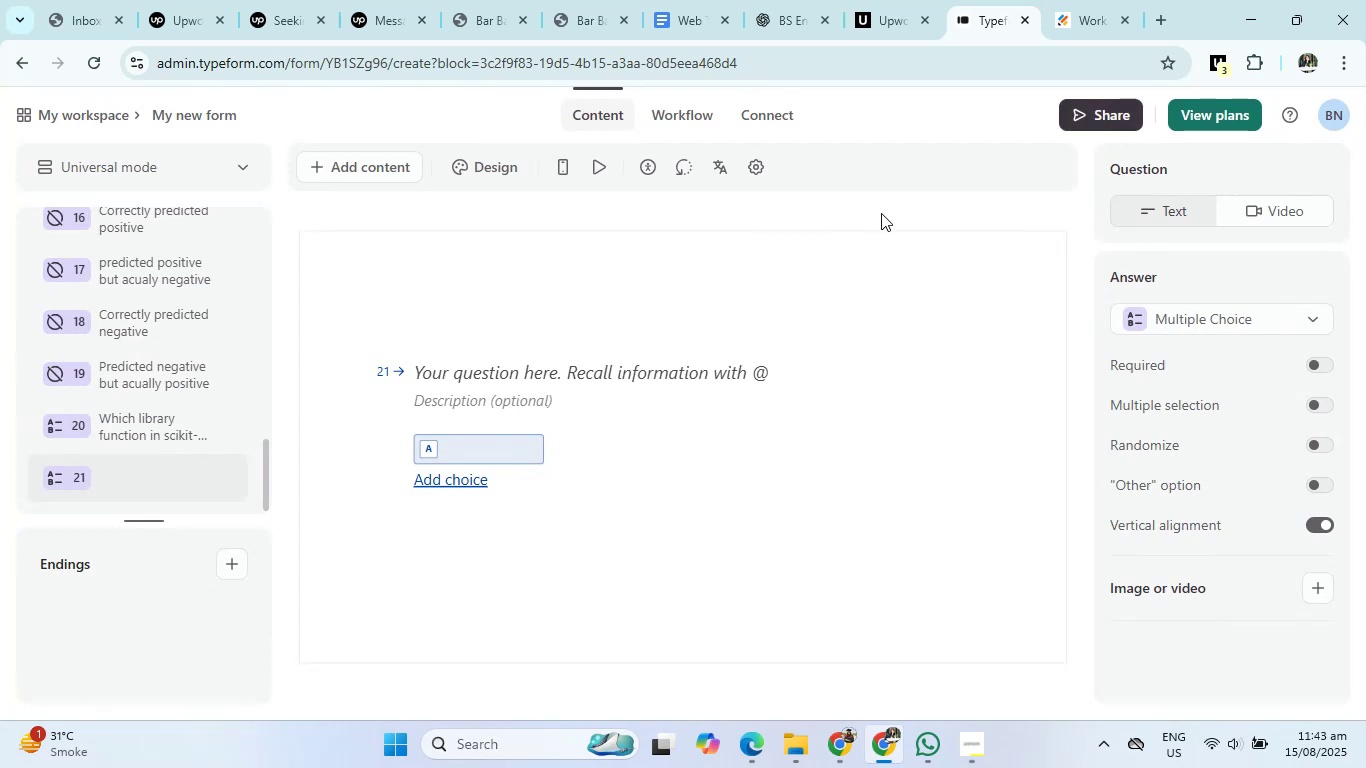 
left_click([802, 0])
 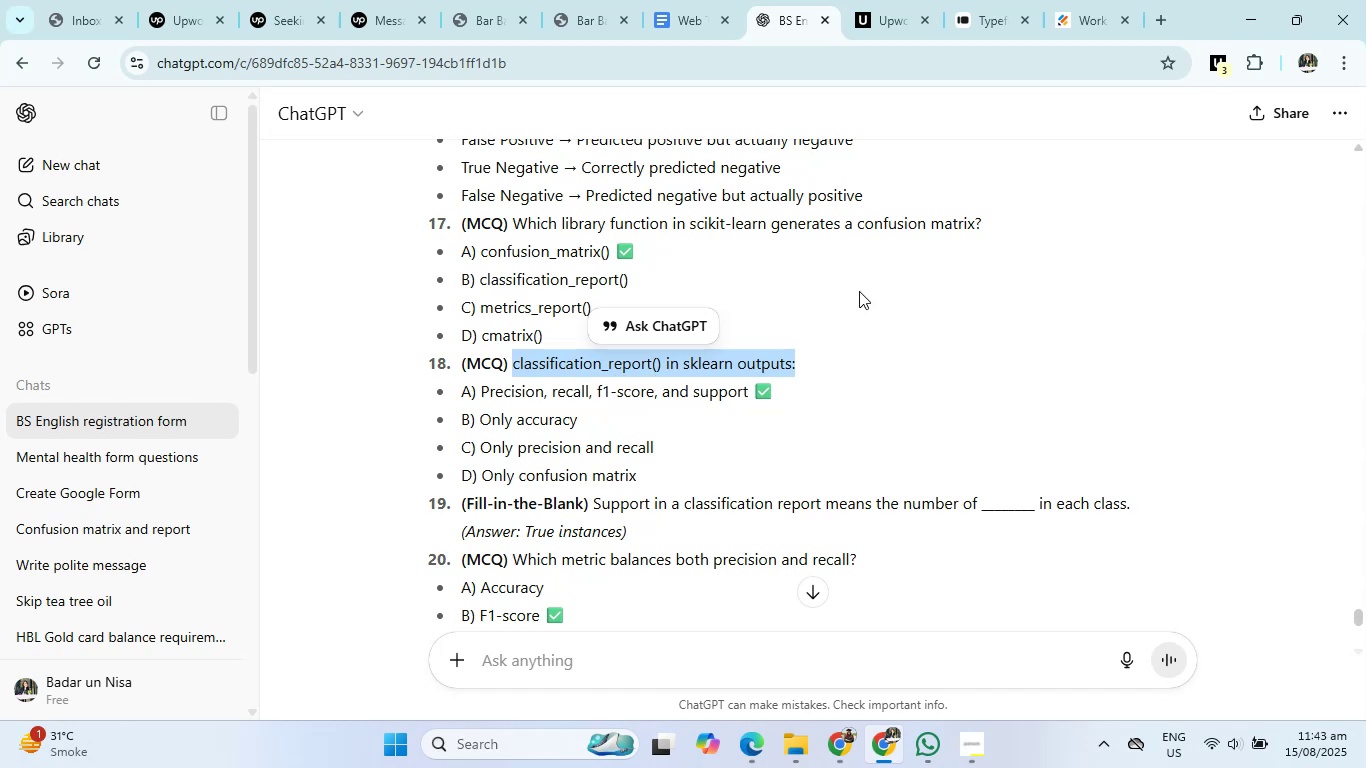 
wait(5.08)
 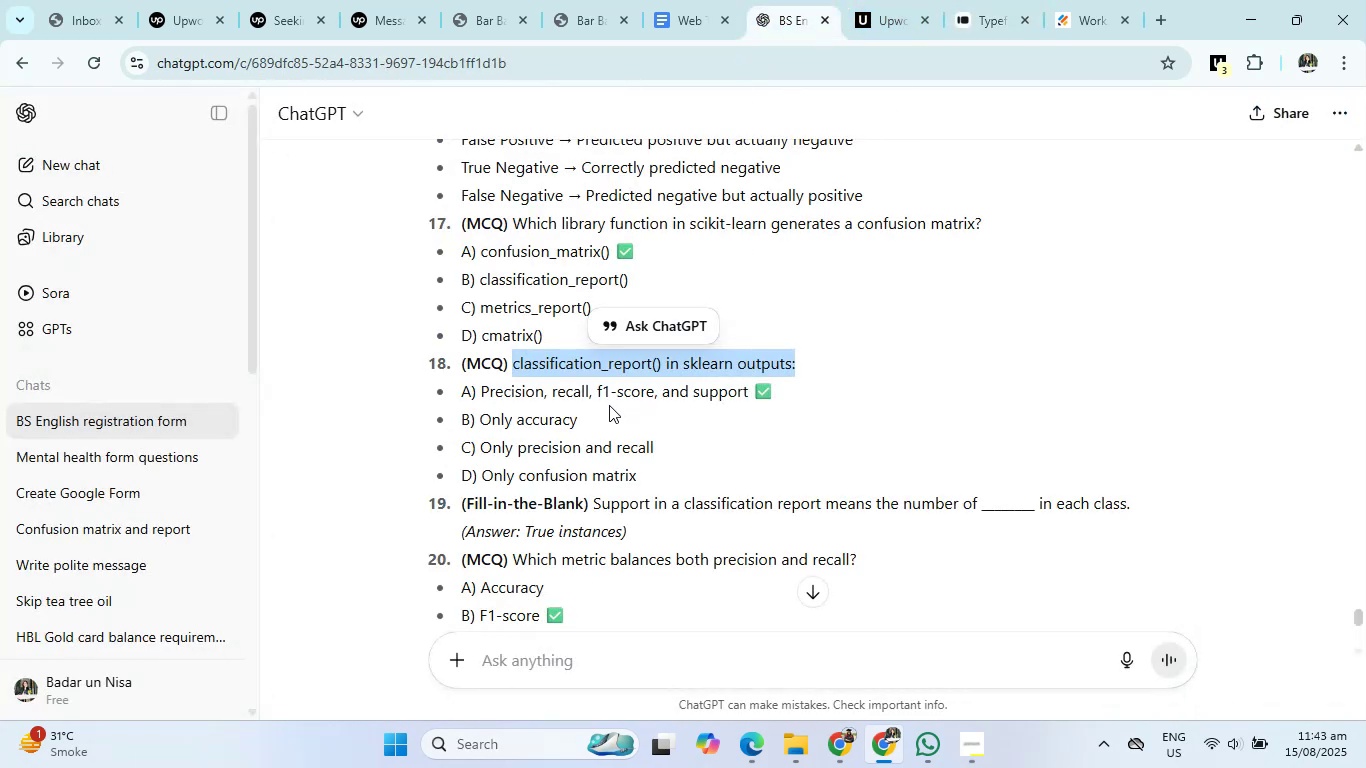 
left_click([979, 8])
 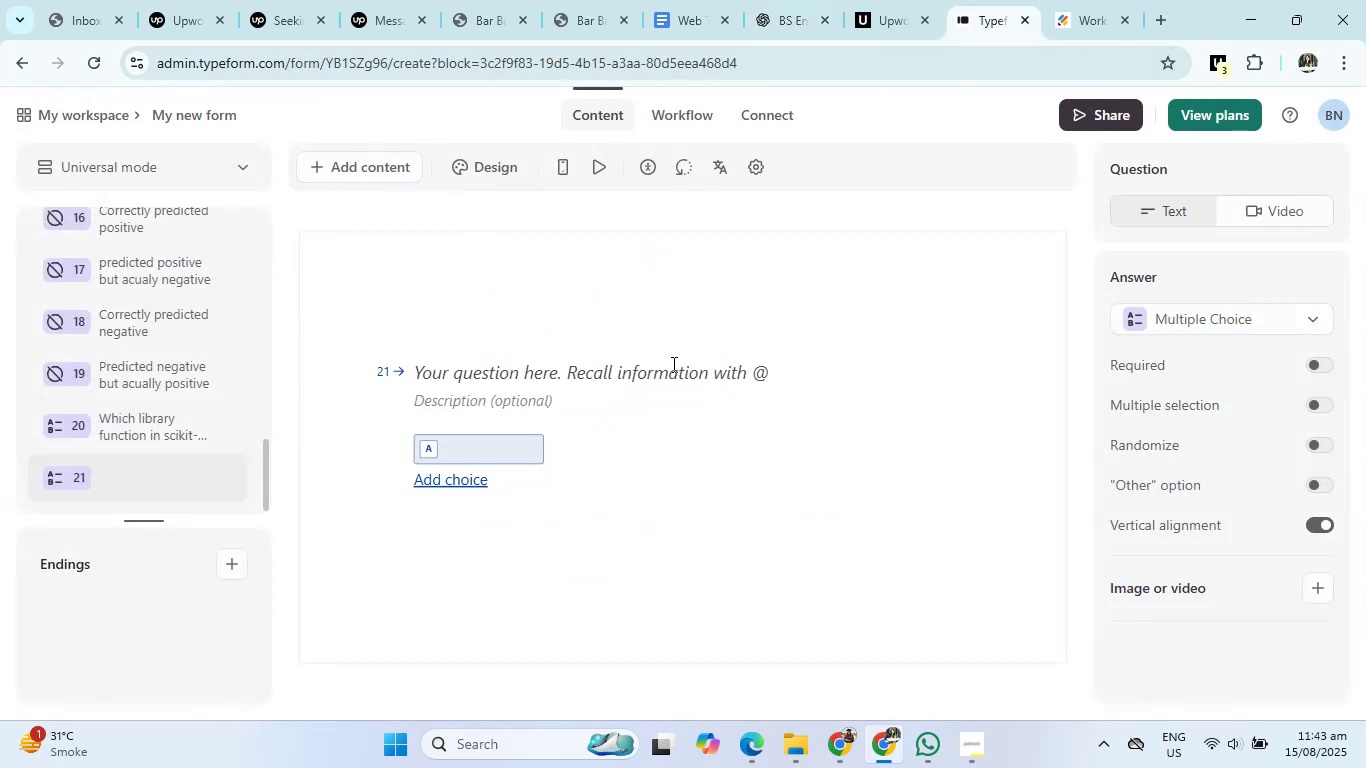 
key(C)
 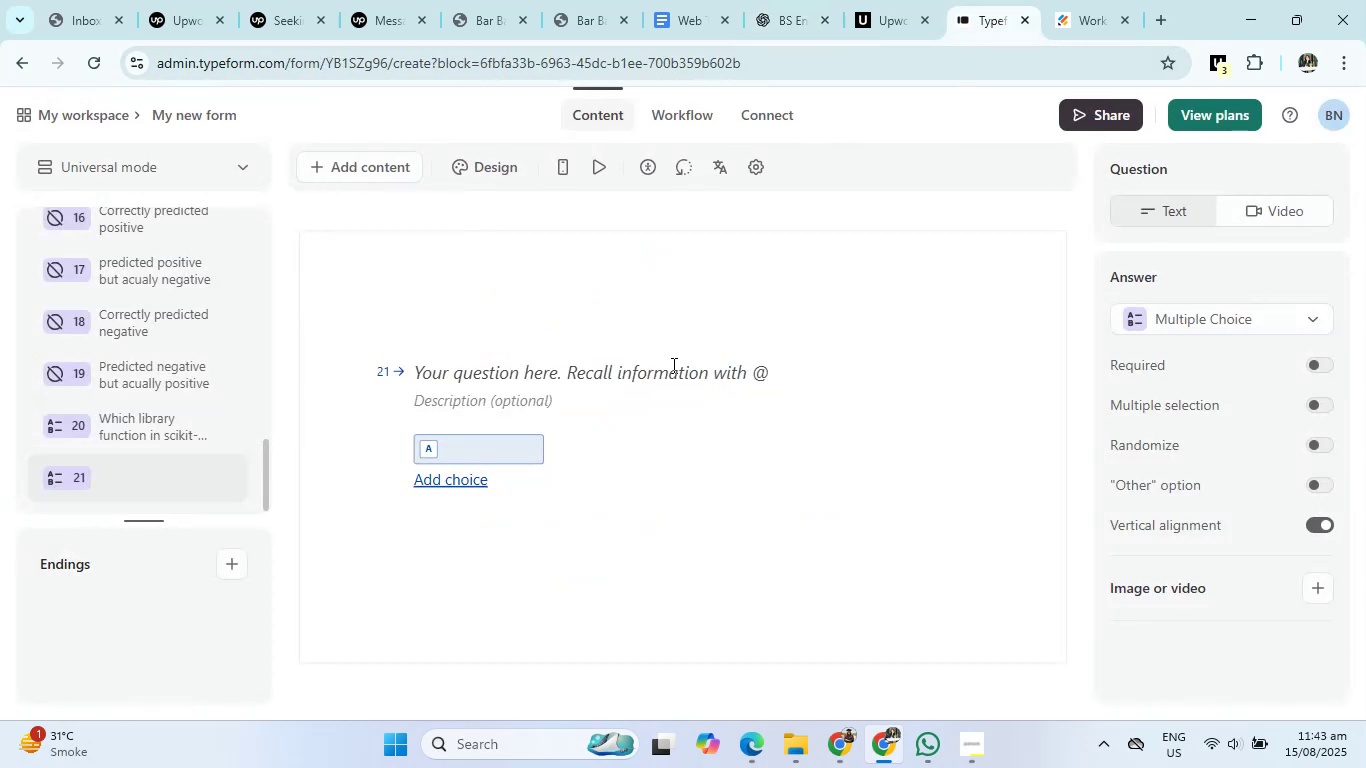 
left_click([672, 365])
 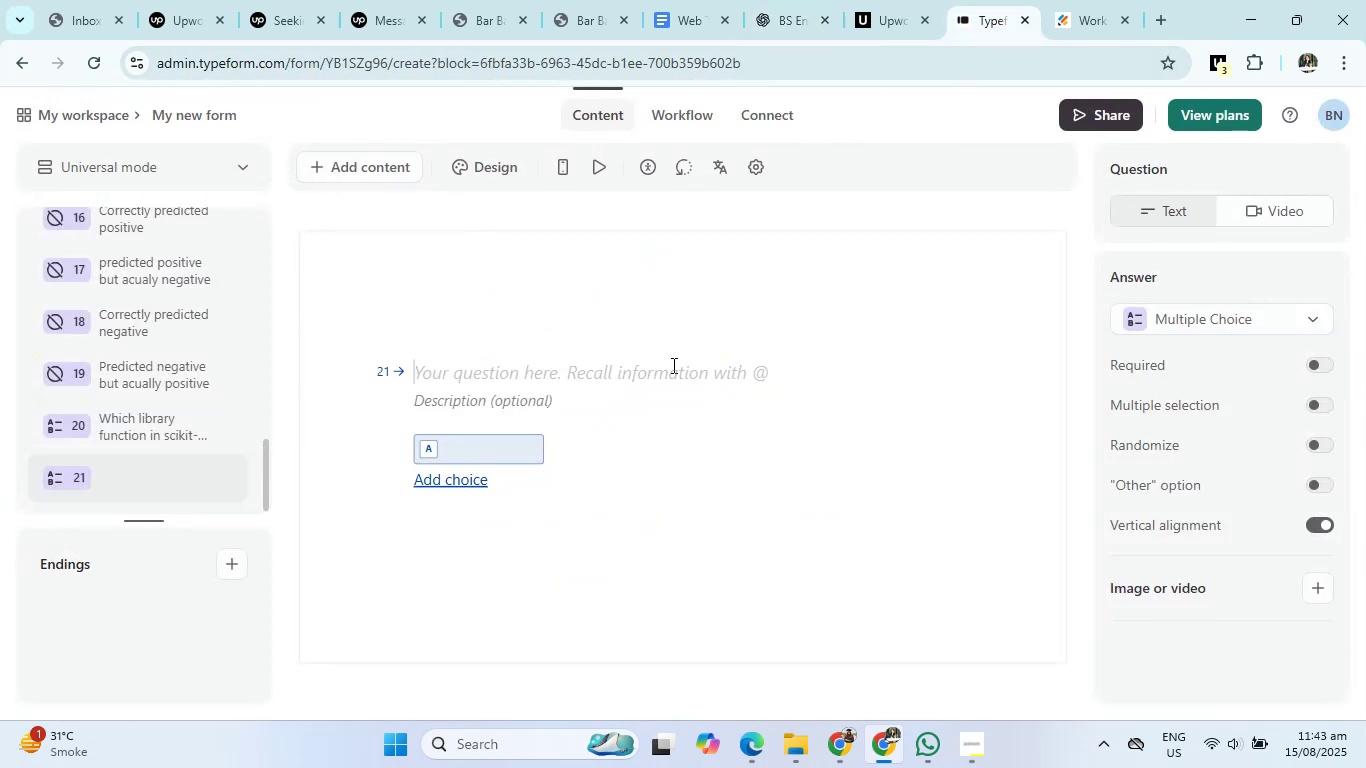 
type(lassification report in )
 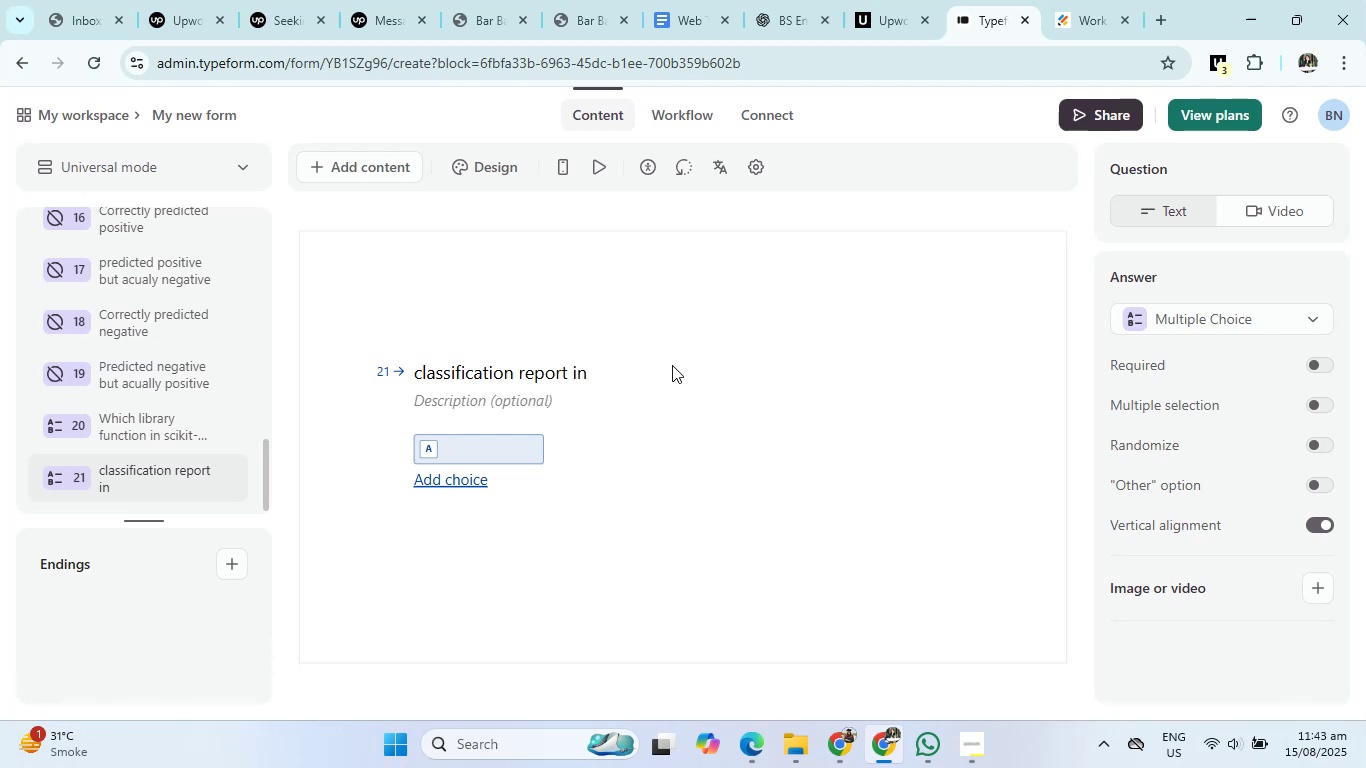 
wait(6.65)
 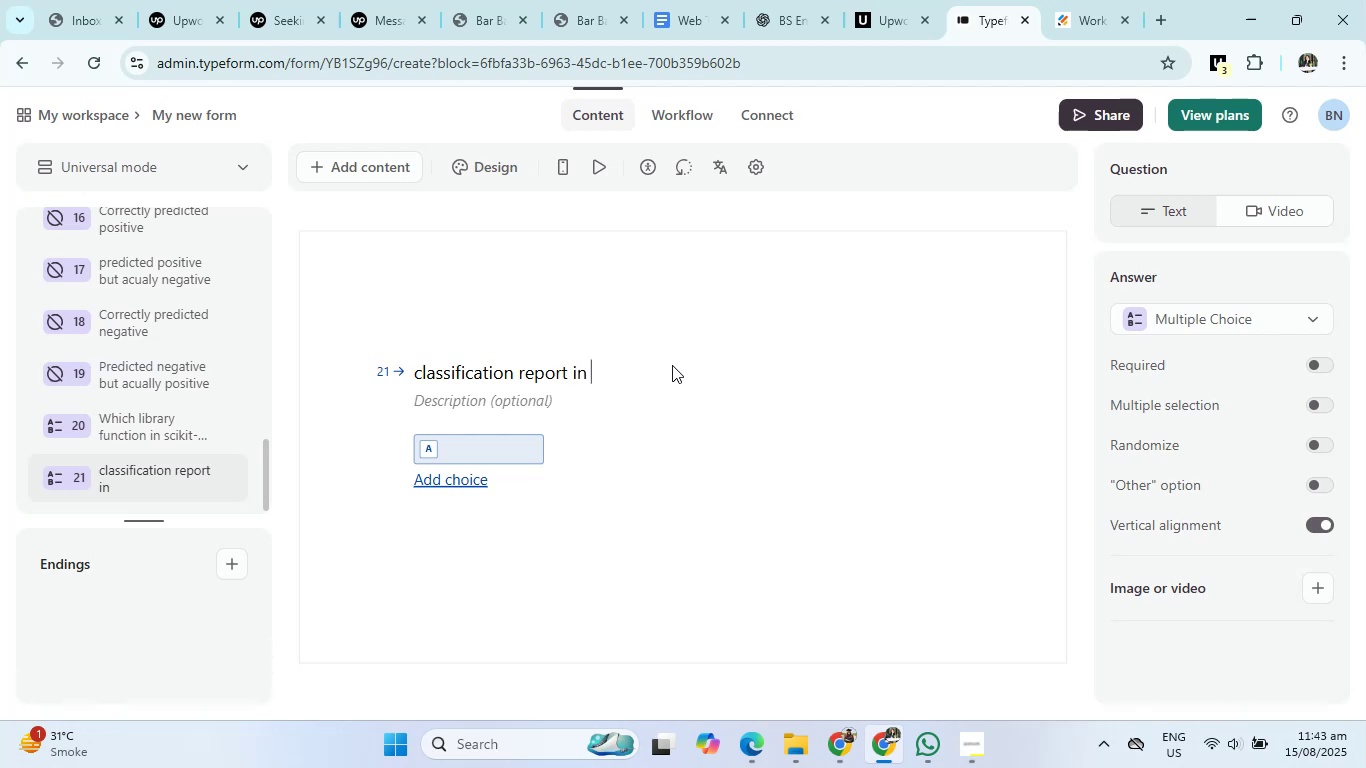 
left_click([795, 0])
 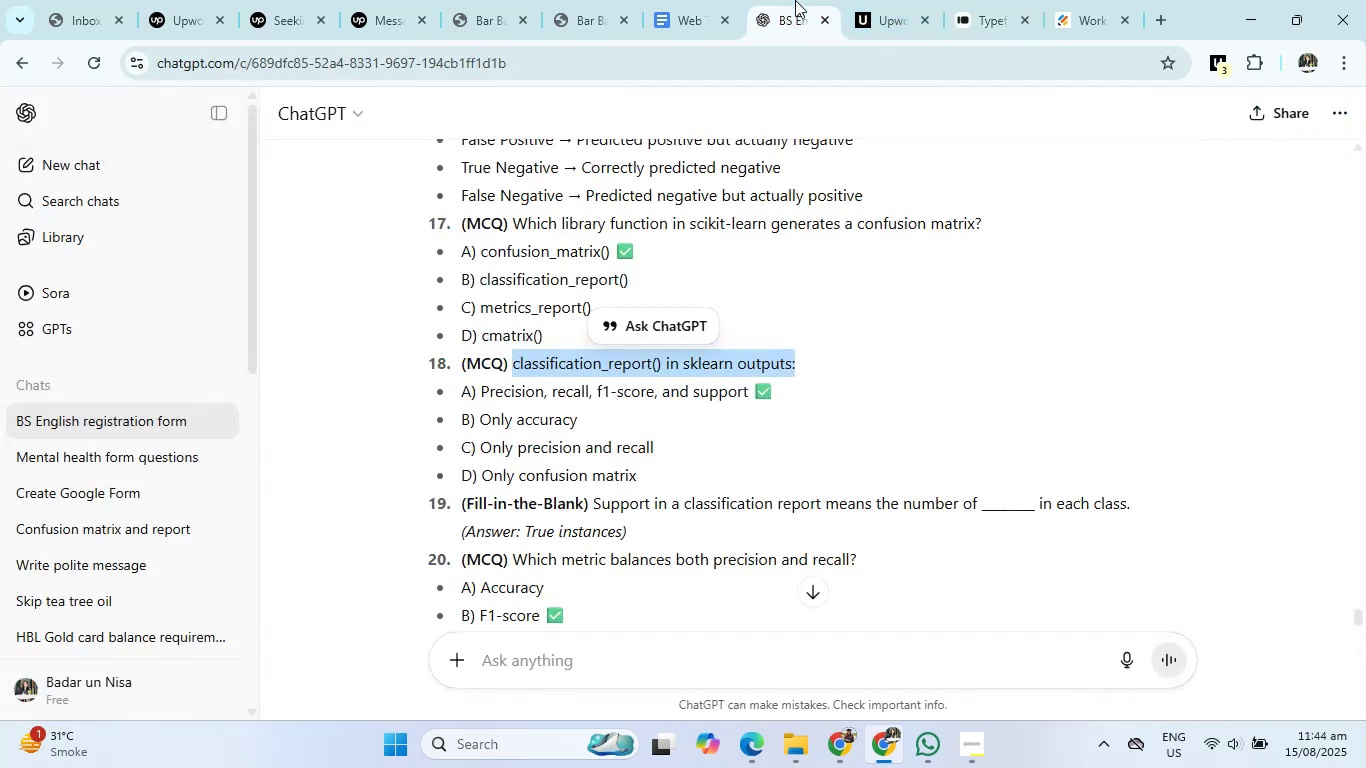 
left_click([1086, 0])
 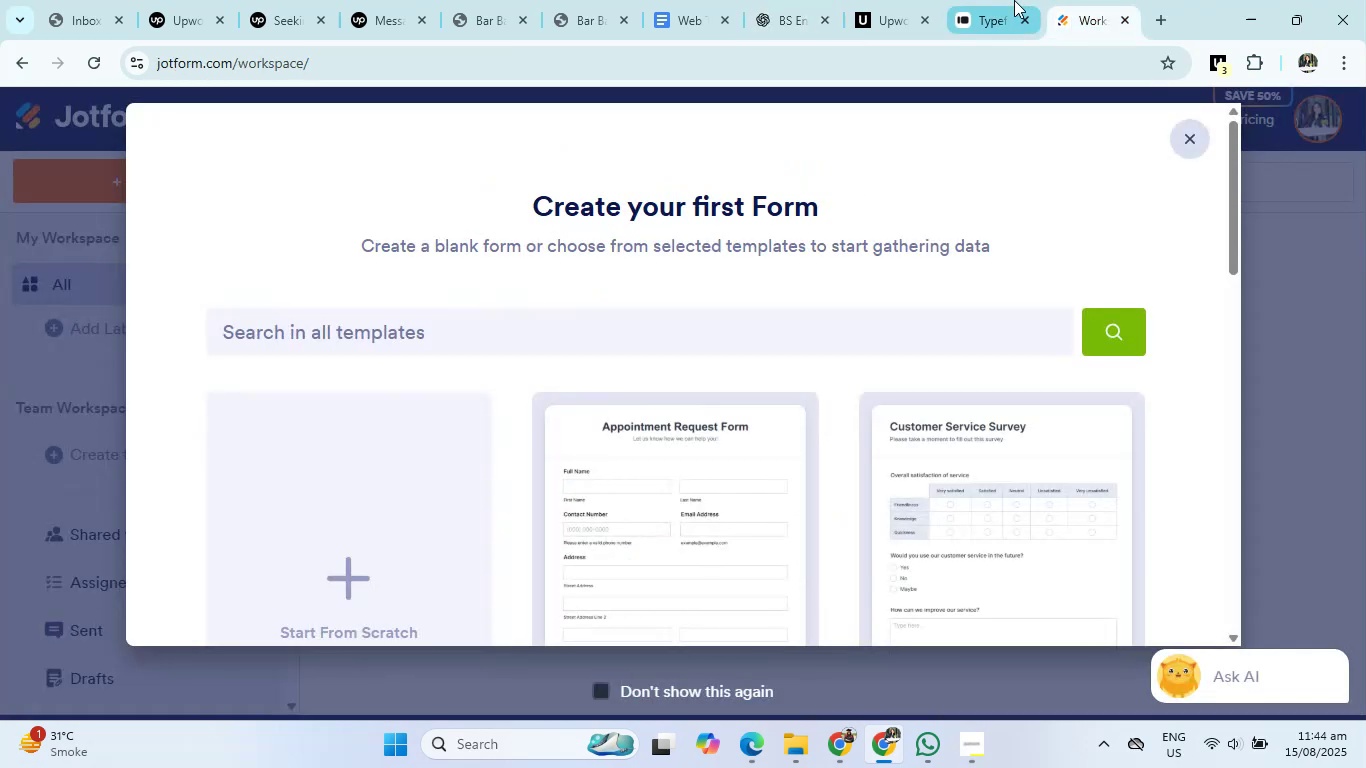 
left_click([1014, 0])
 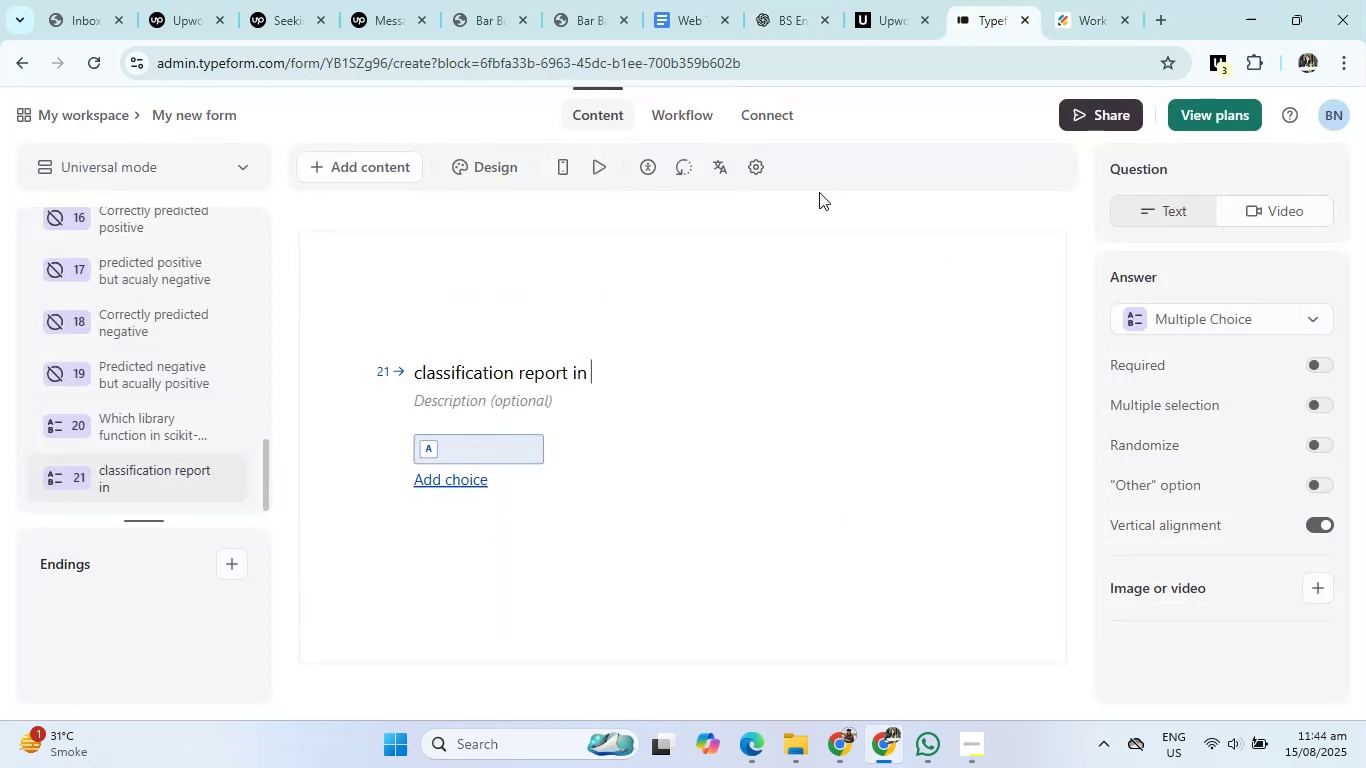 
type(sklearn output)
 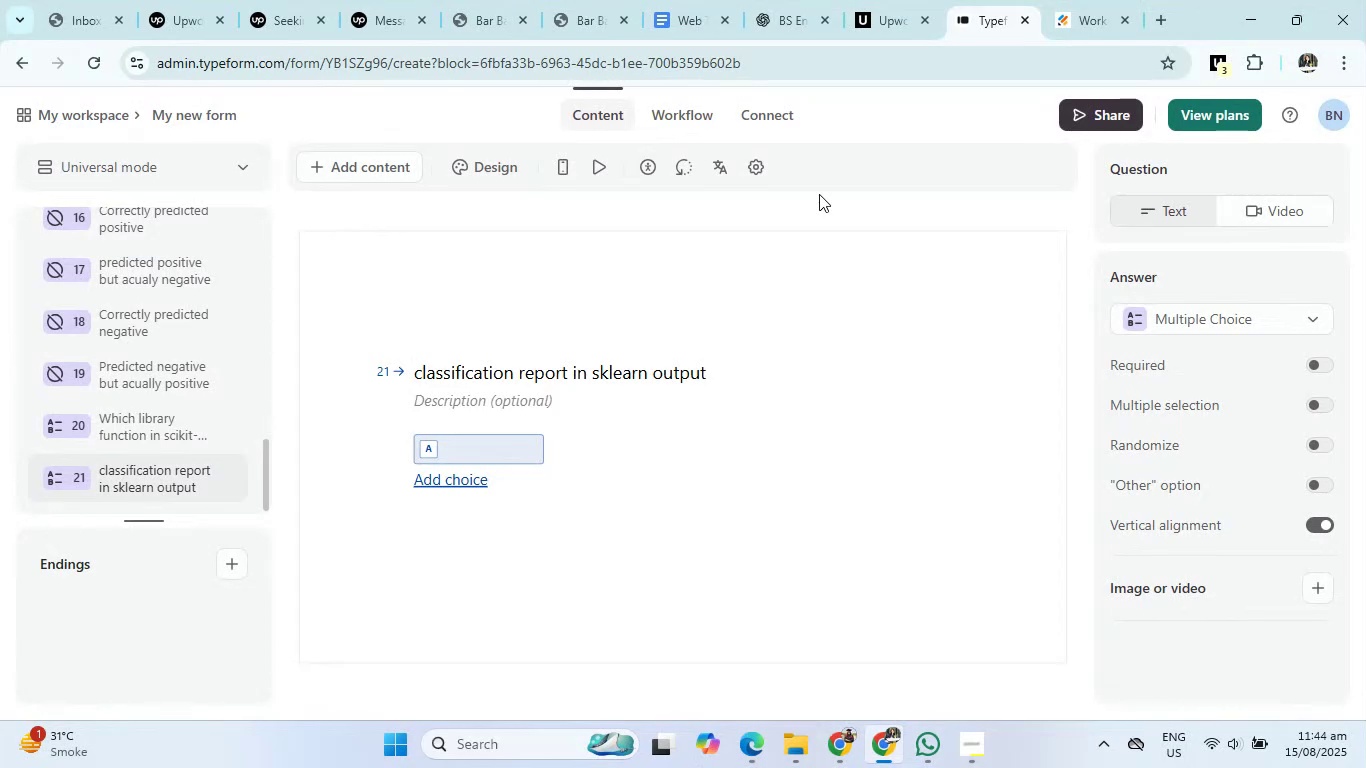 
wait(7.18)
 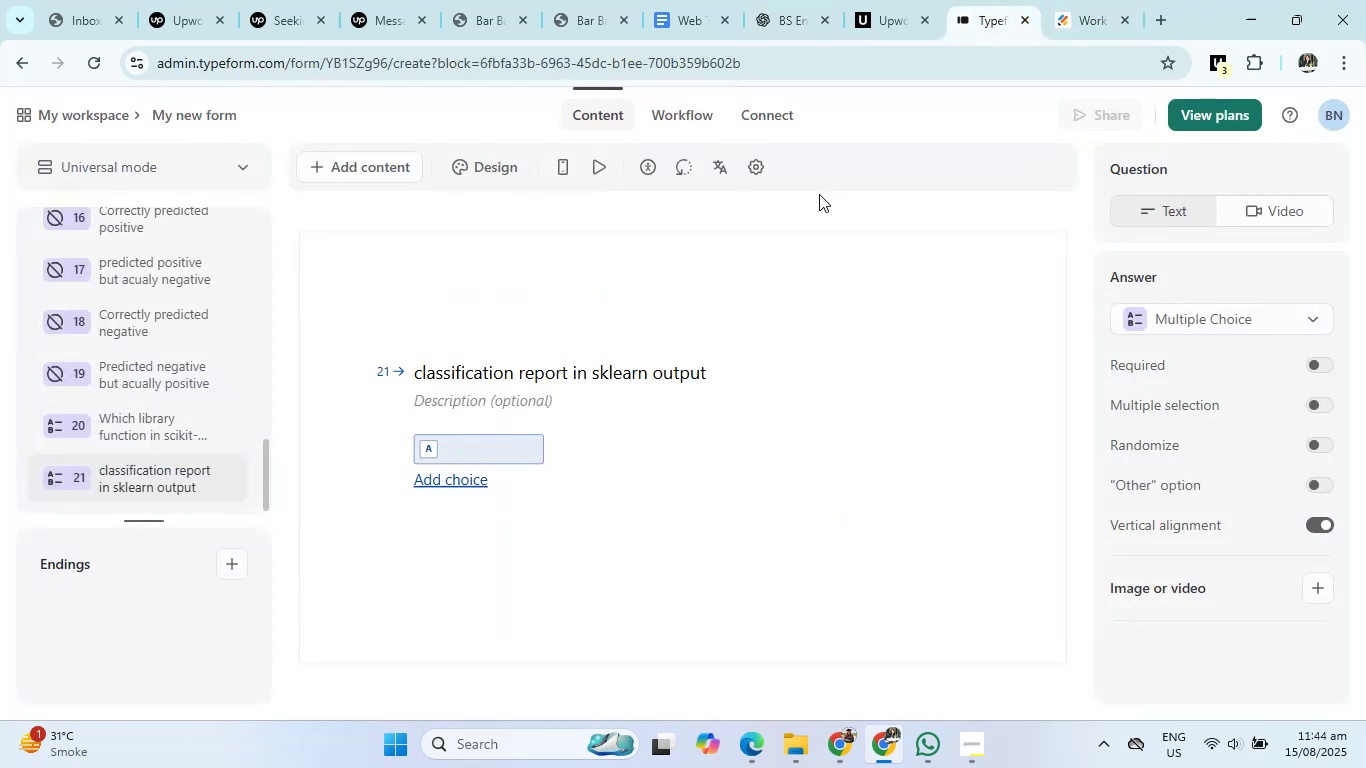 
left_click([793, 0])
 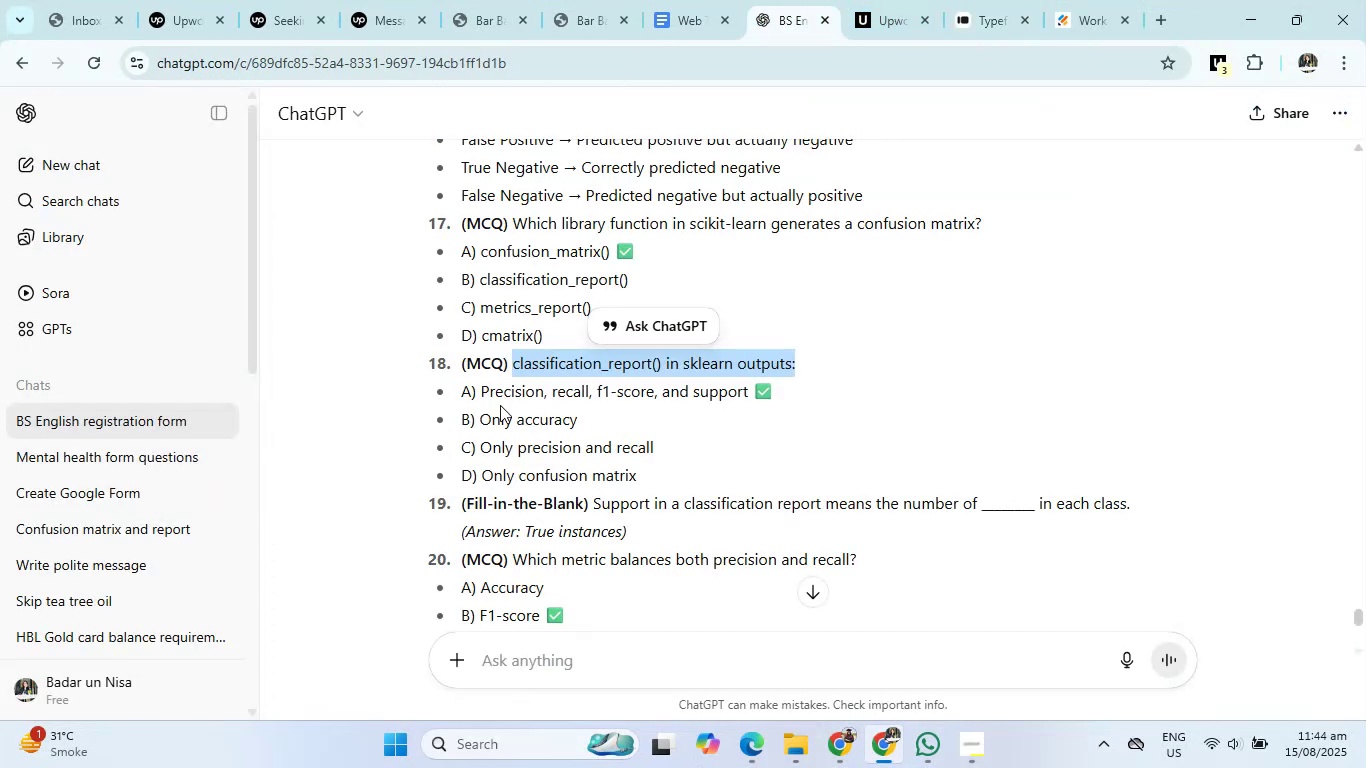 
left_click_drag(start_coordinate=[477, 390], to_coordinate=[696, 488])
 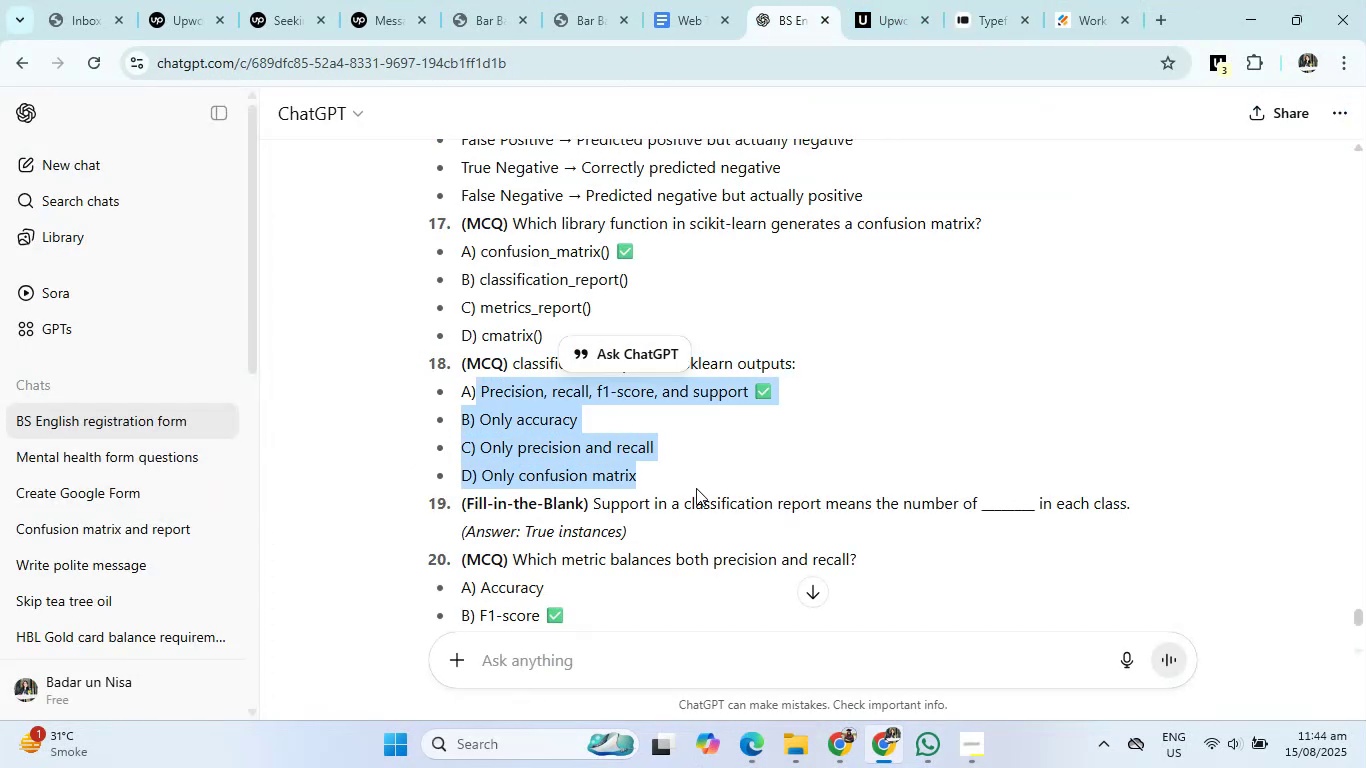 
key(Control+C)
 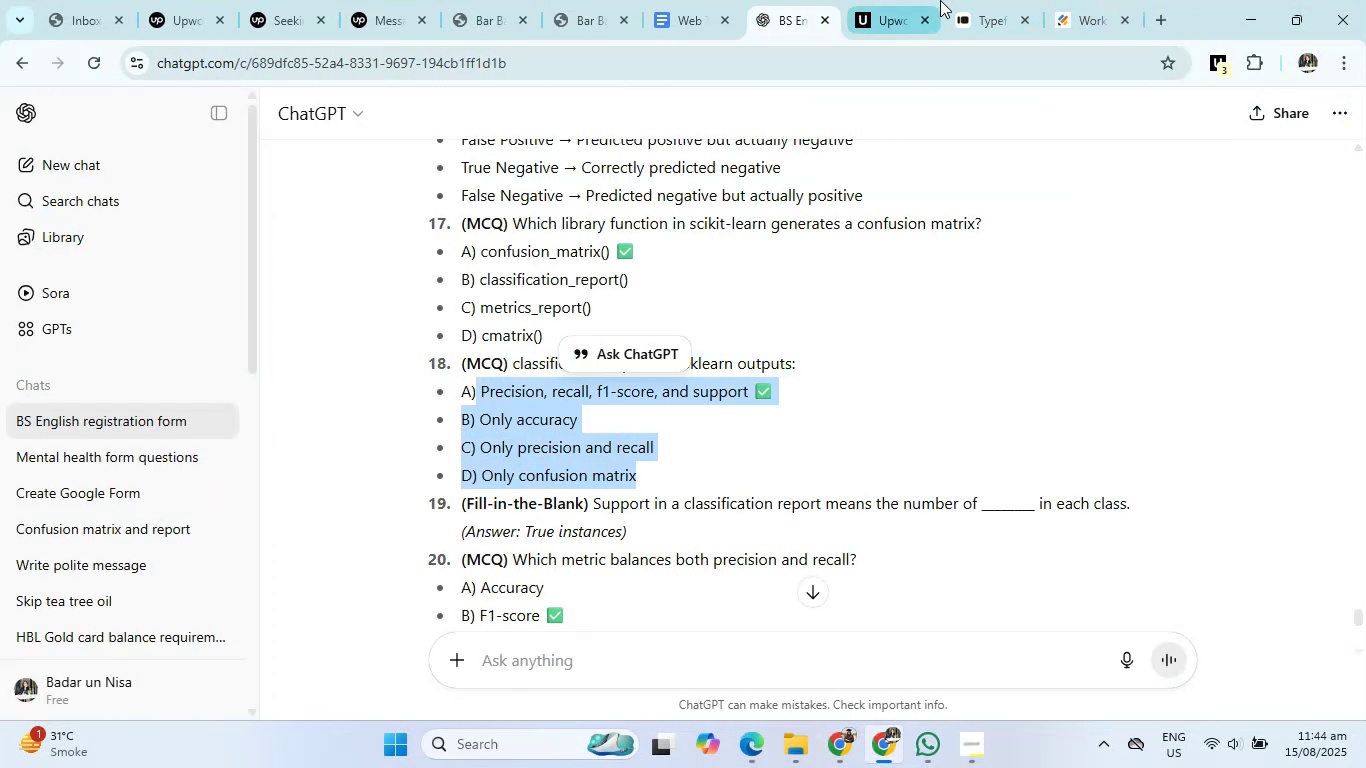 
left_click([998, 6])
 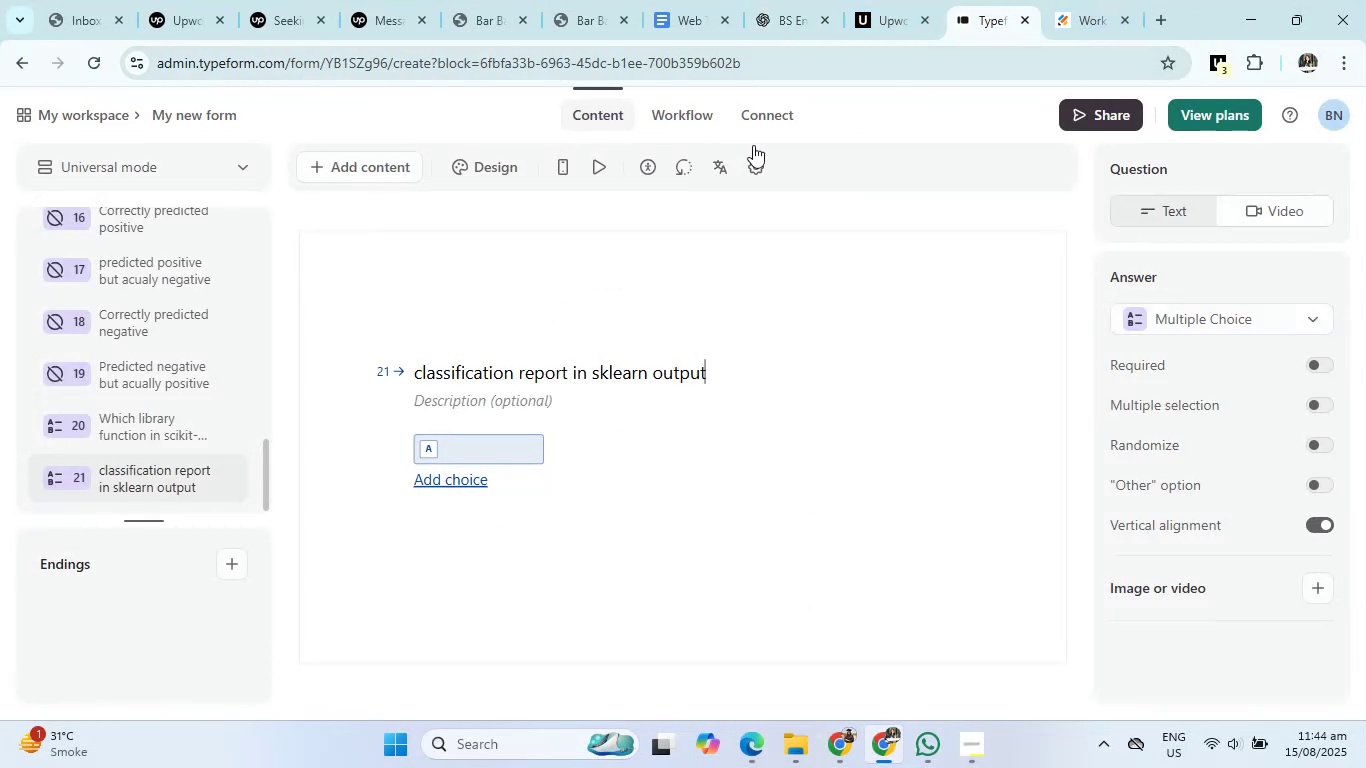 
left_click([481, 441])
 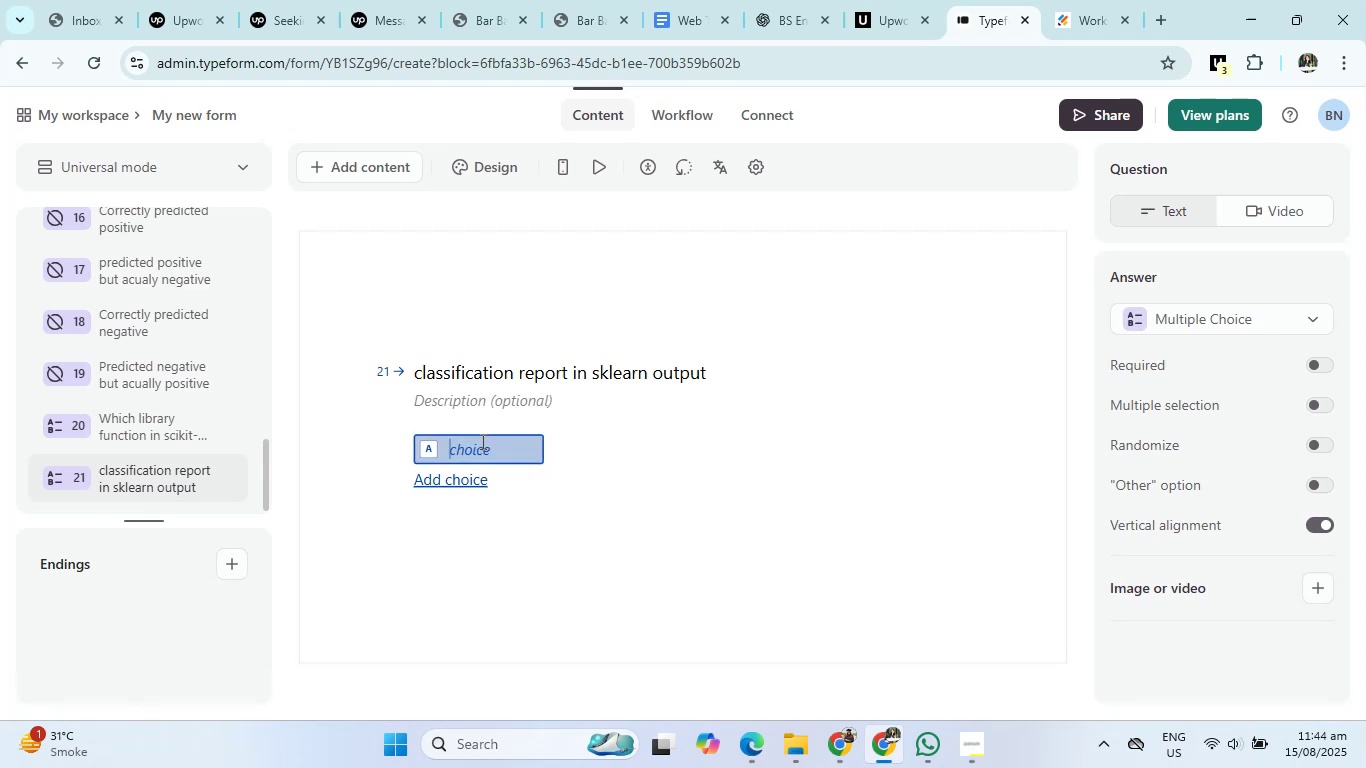 
key(Control+V)
 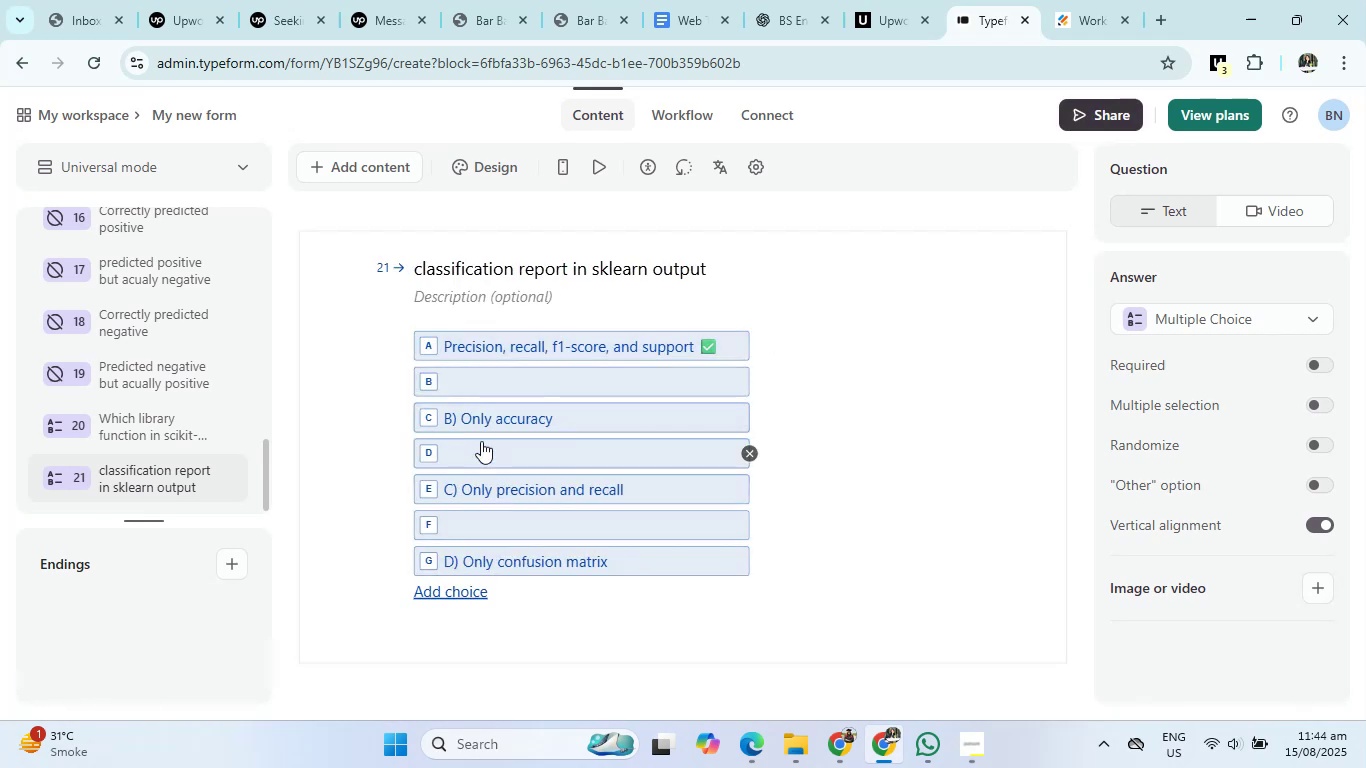 
wait(12.39)
 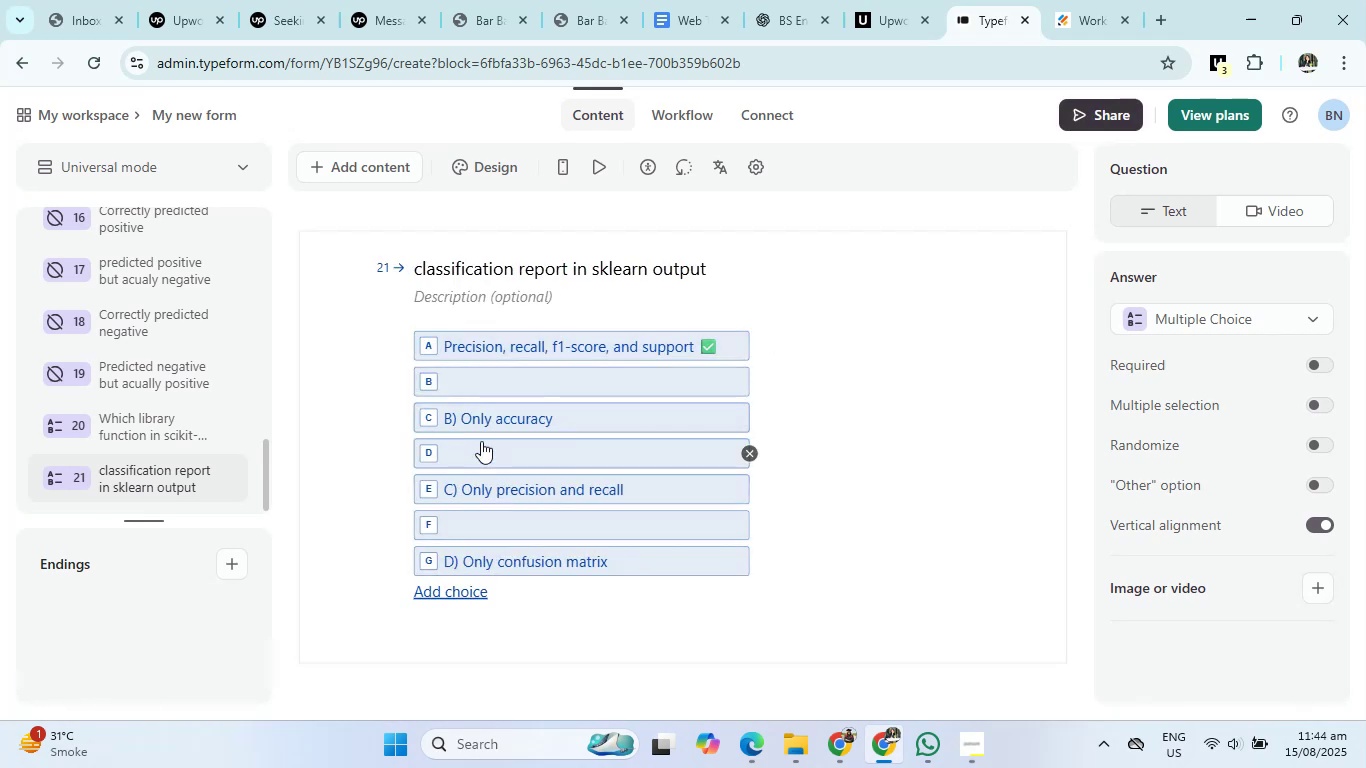 
left_click([751, 388])
 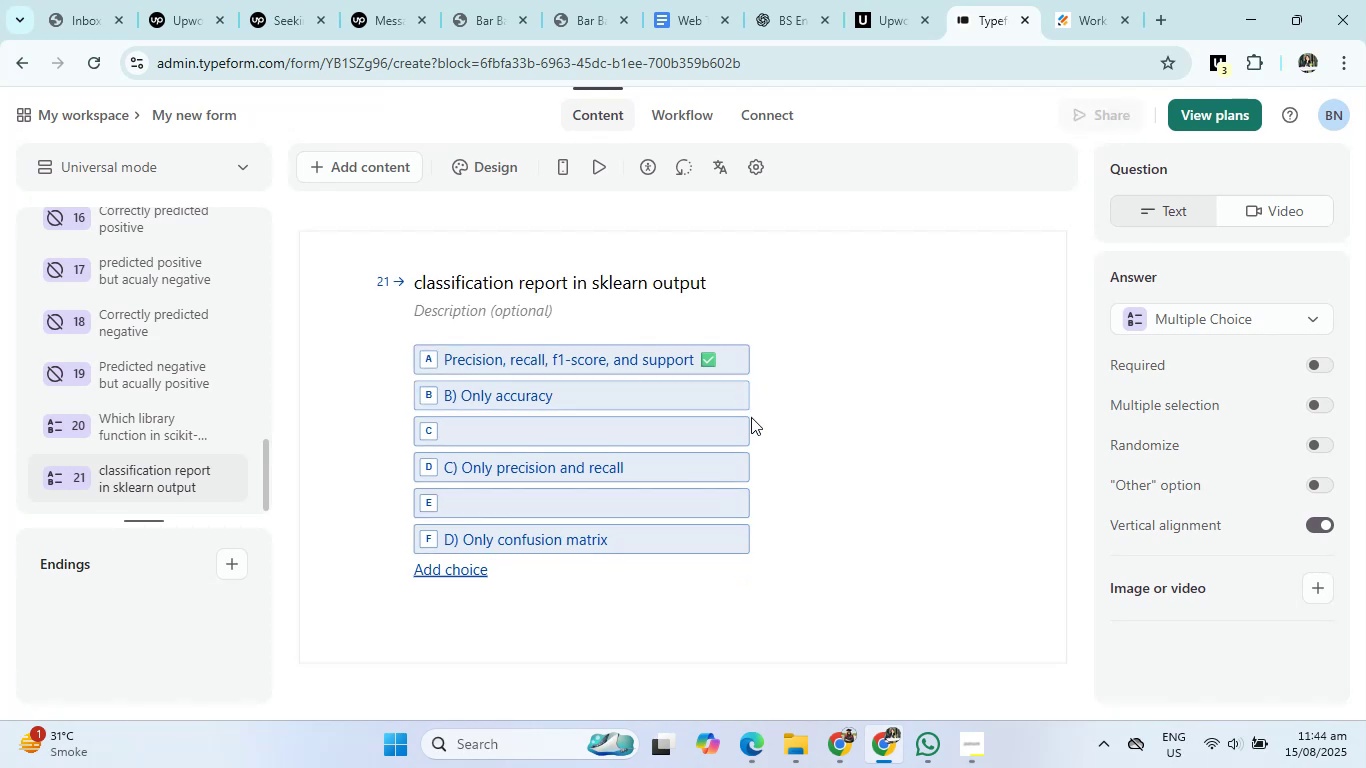 
left_click([747, 432])
 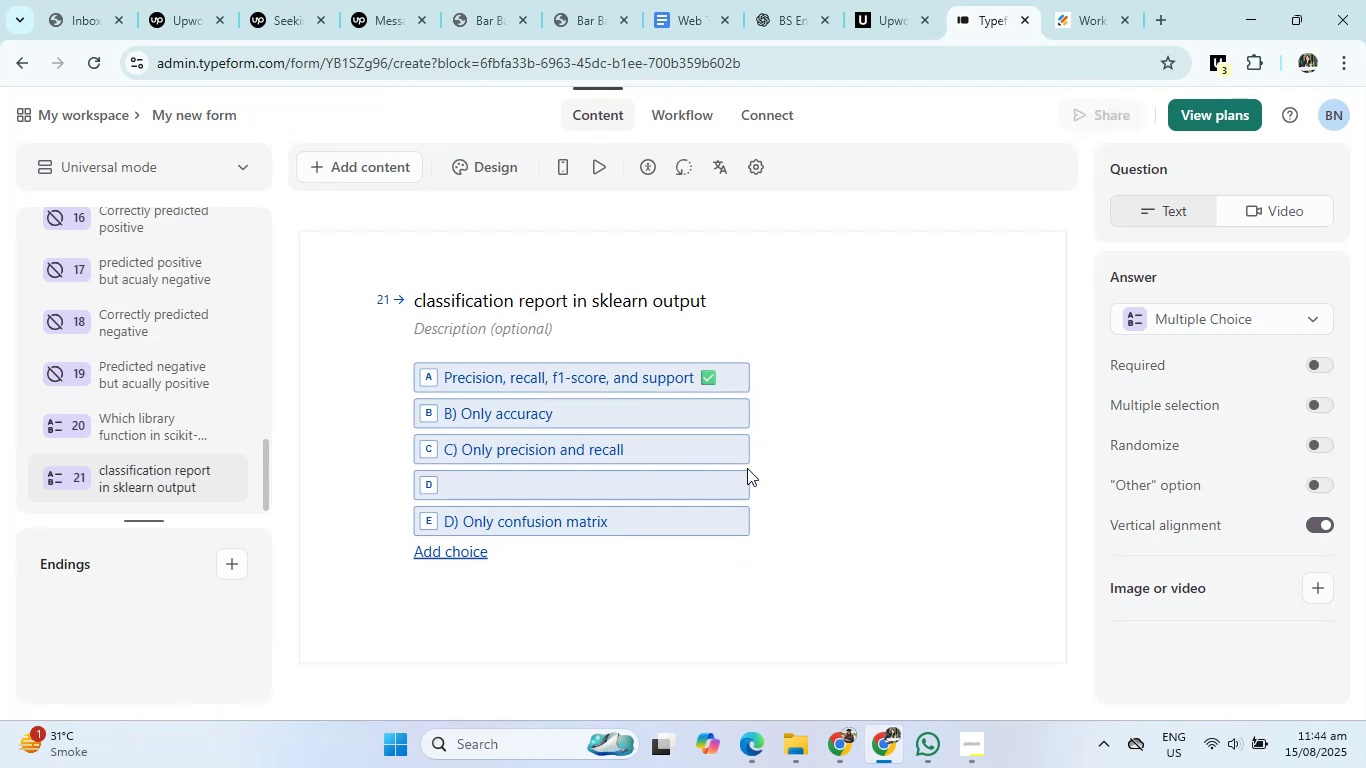 
left_click([748, 488])
 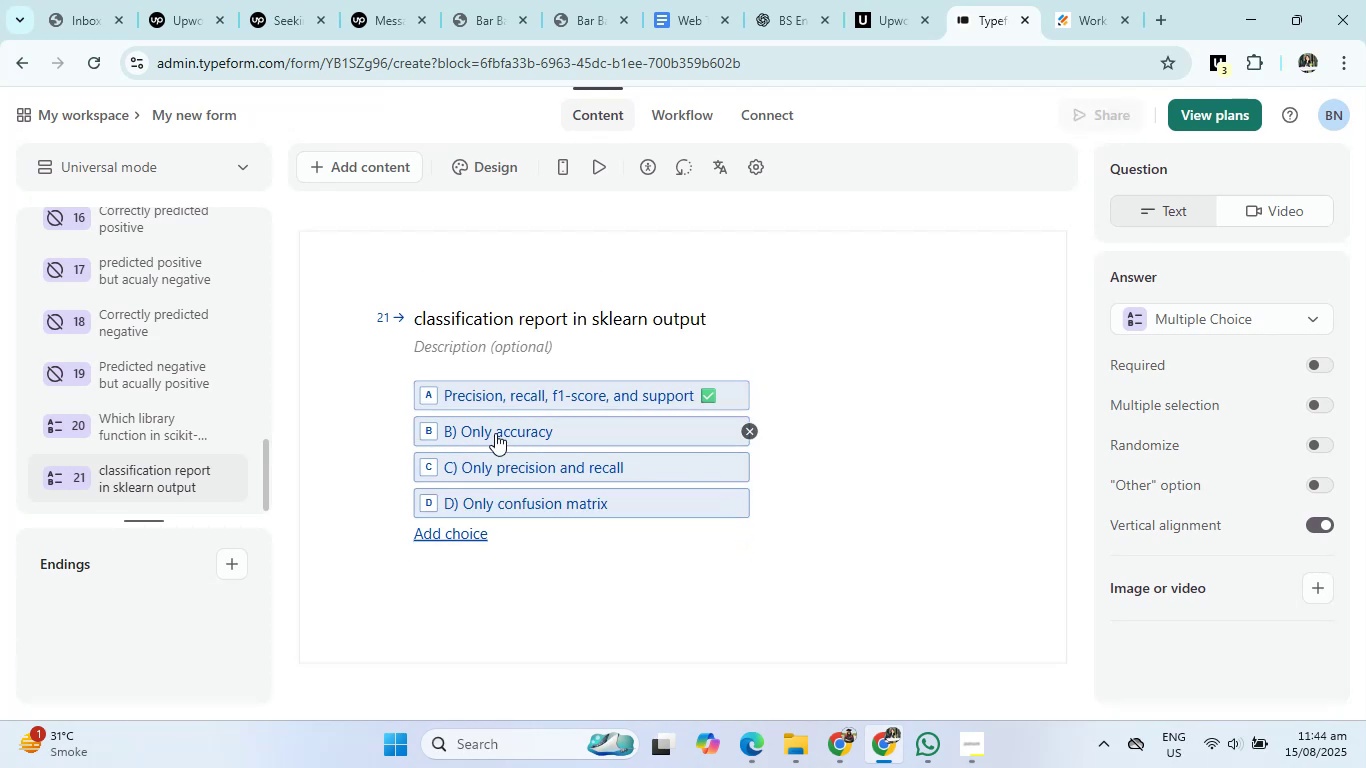 
wait(8.4)
 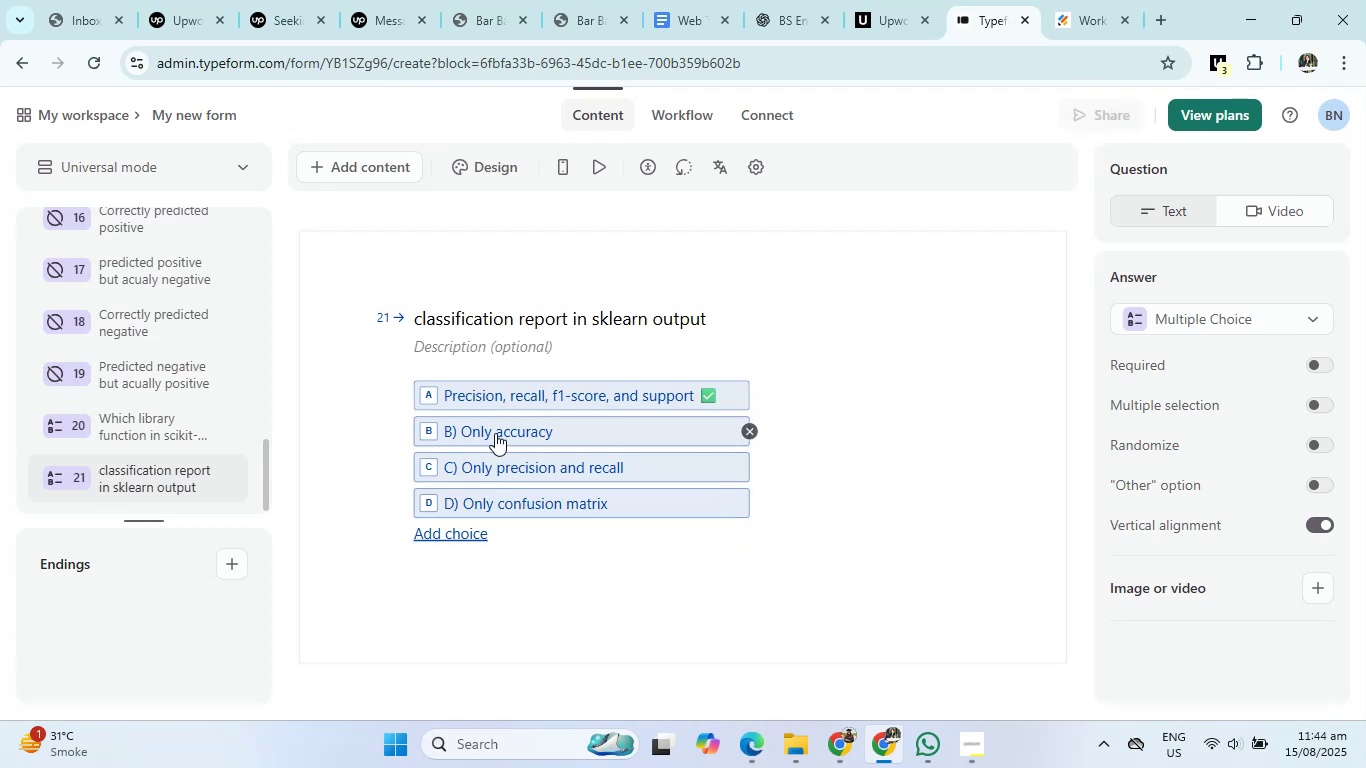 
left_click([462, 431])
 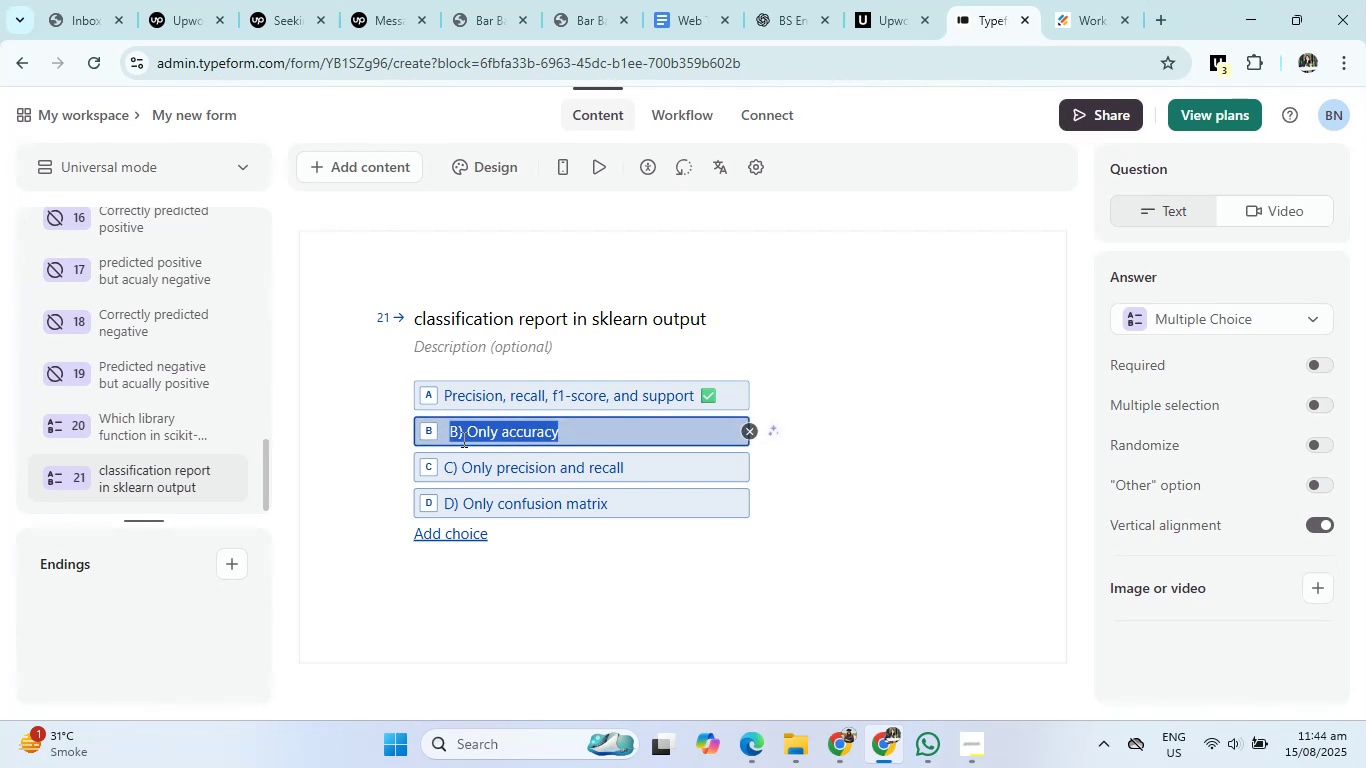 
left_click([466, 432])
 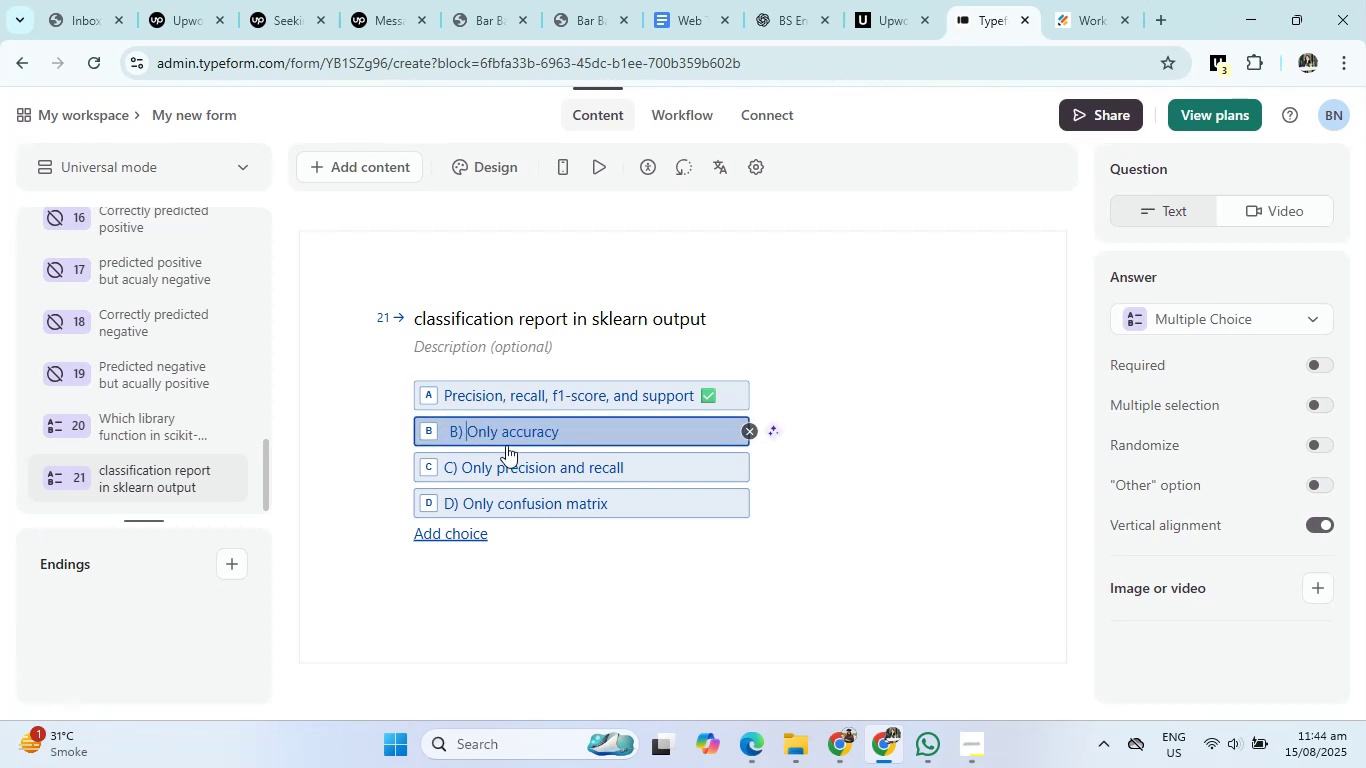 
key(Backspace)
 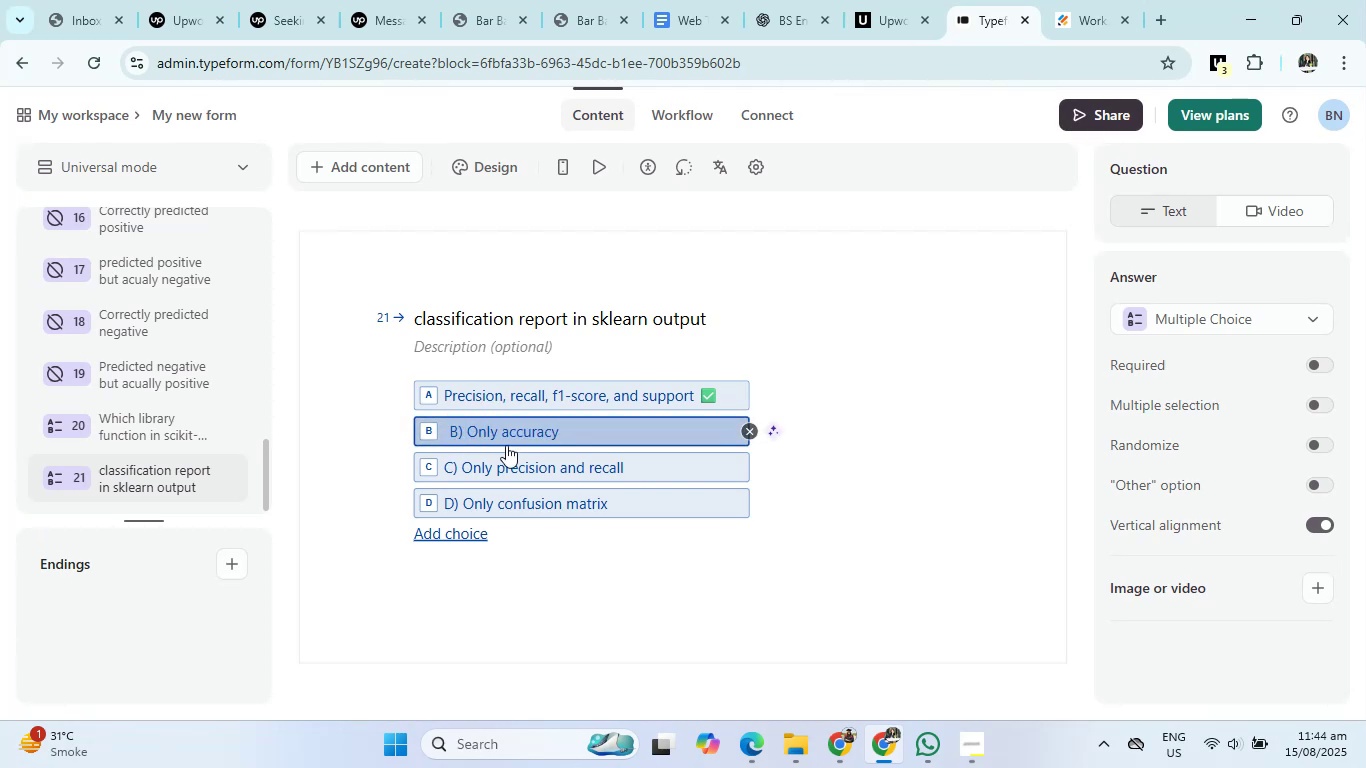 
key(Backspace)
 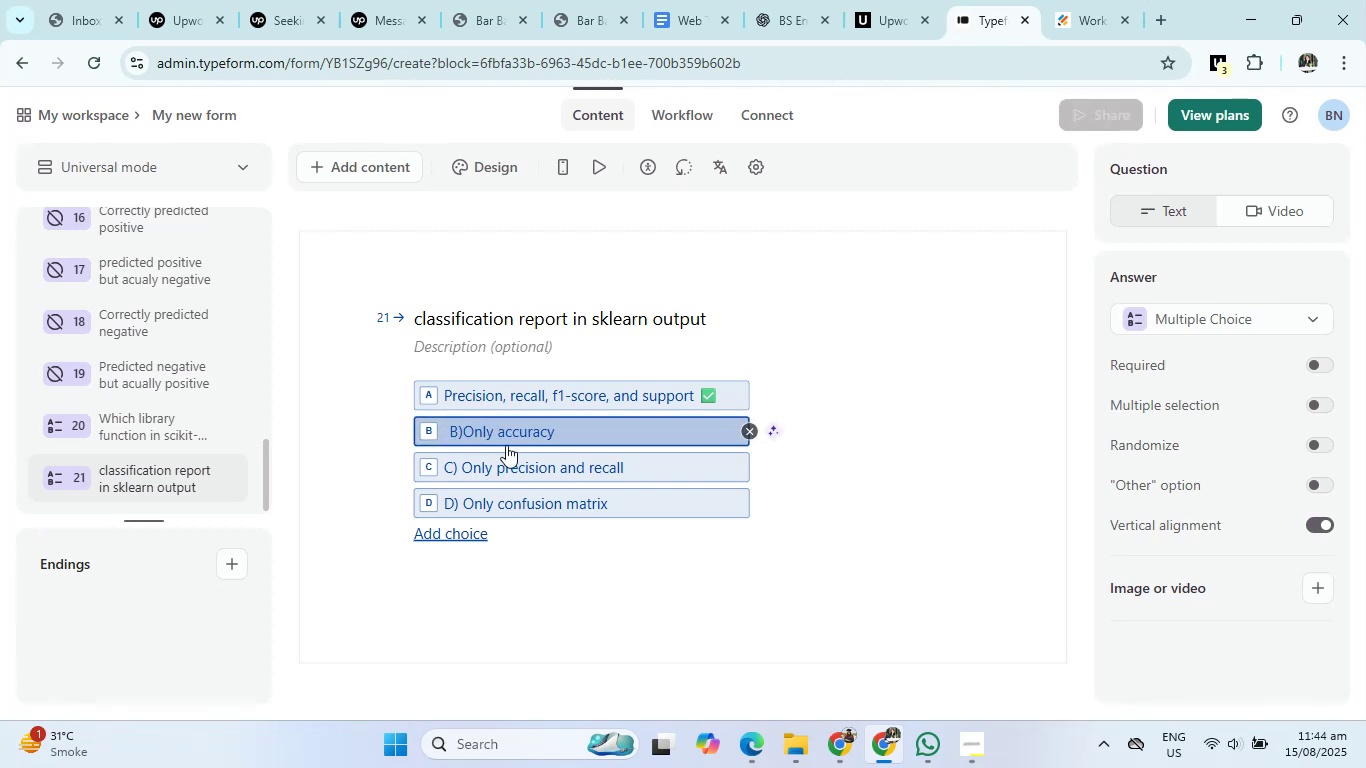 
key(Backspace)
 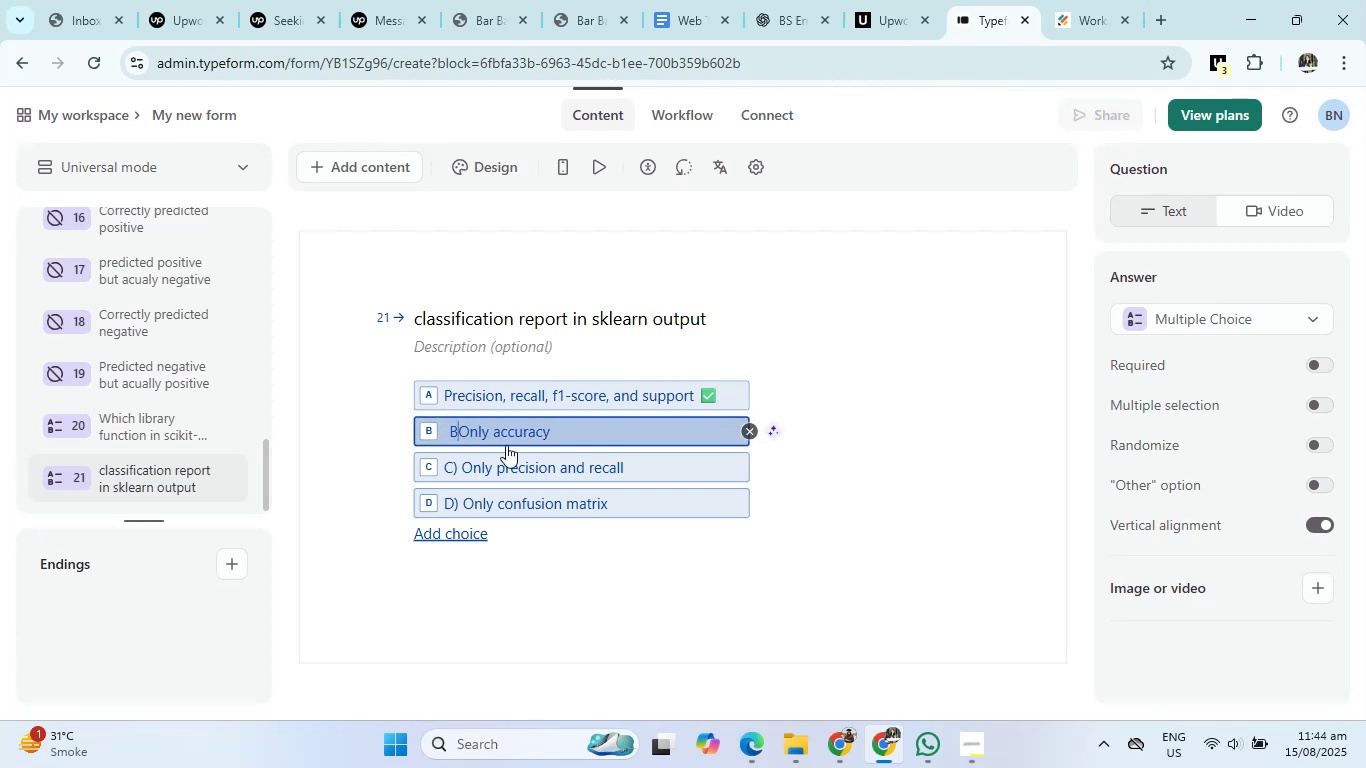 
key(Backspace)
 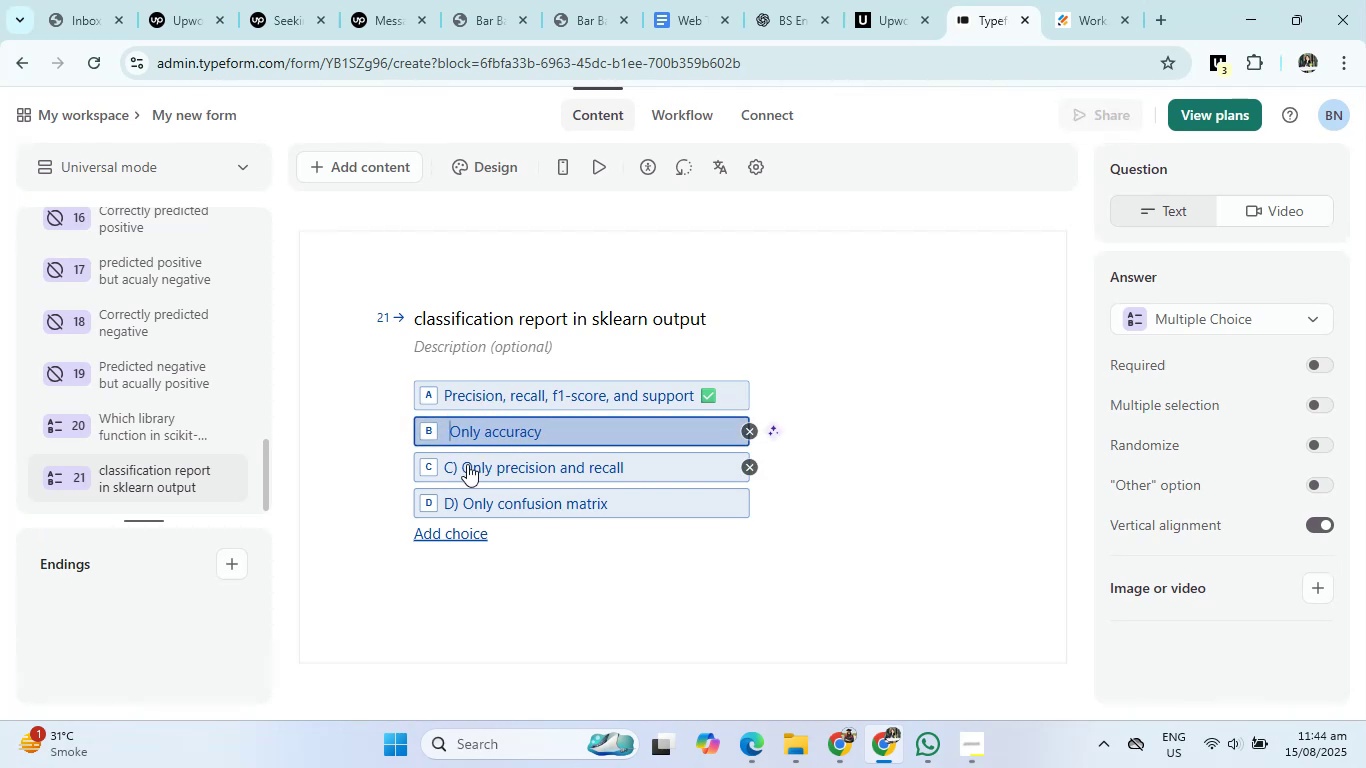 
left_click([465, 465])
 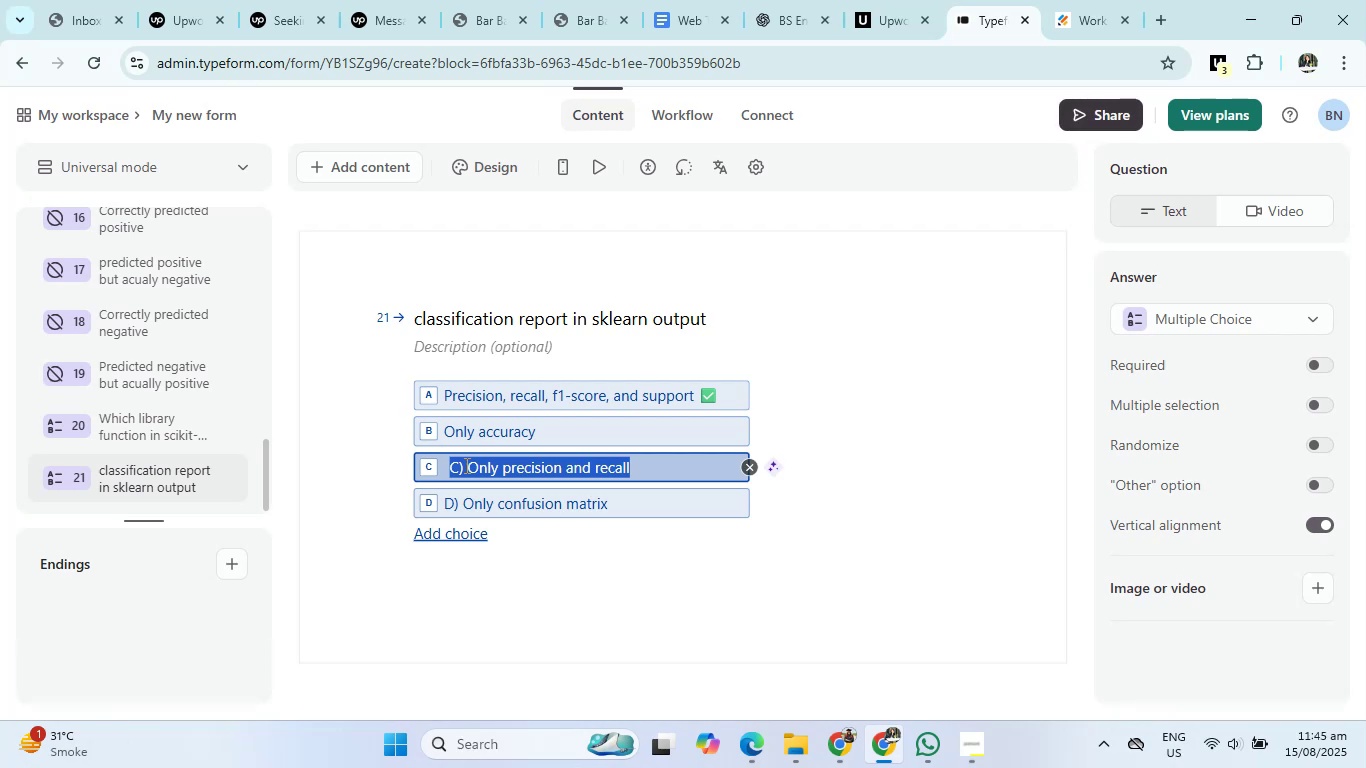 
wait(14.66)
 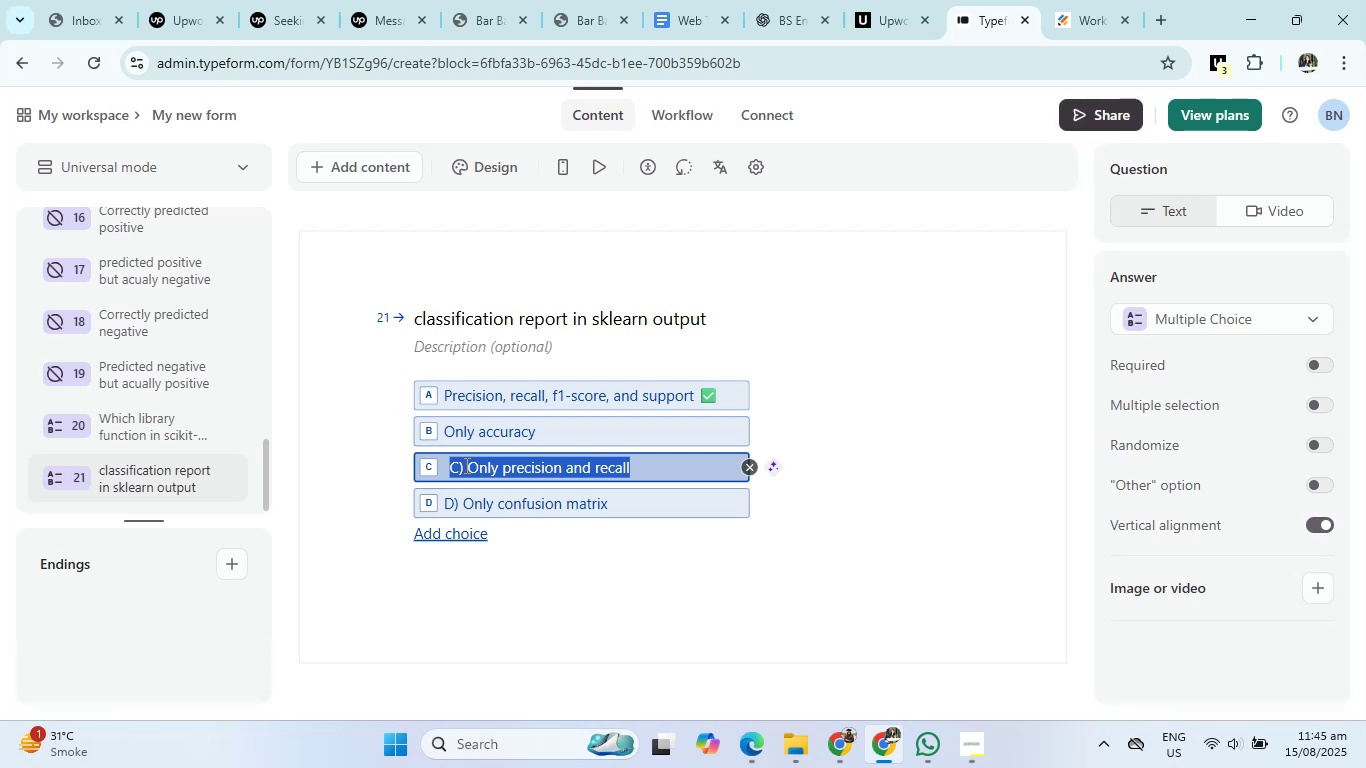 
left_click([465, 465])
 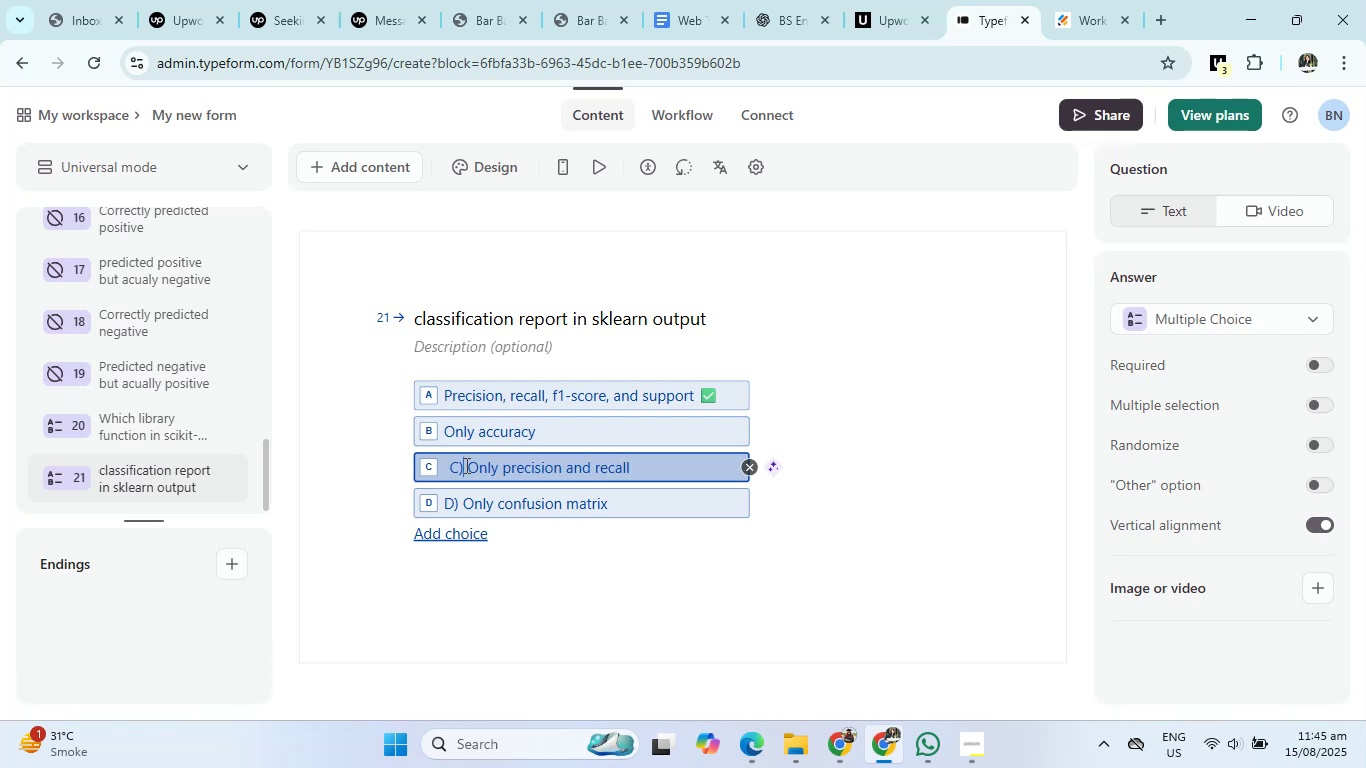 
key(Backspace)
 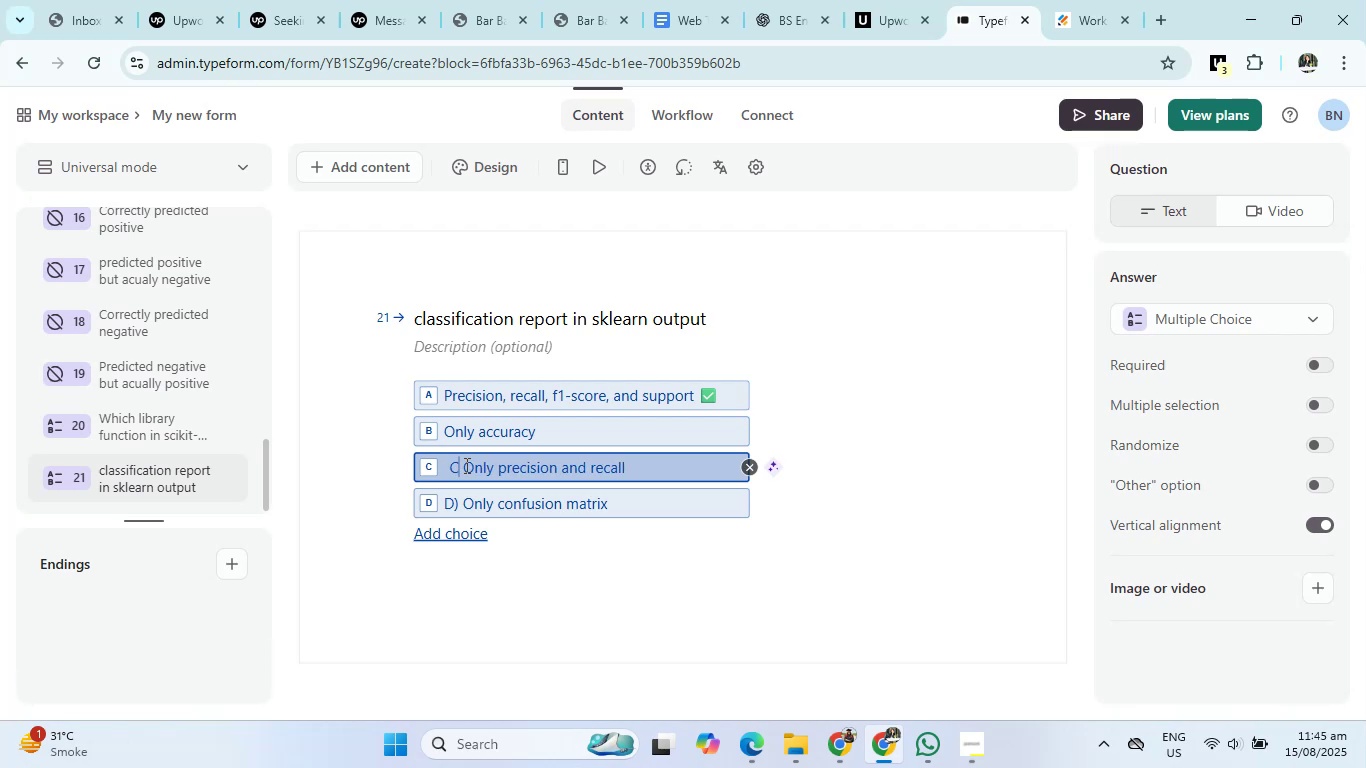 
key(Backspace)
 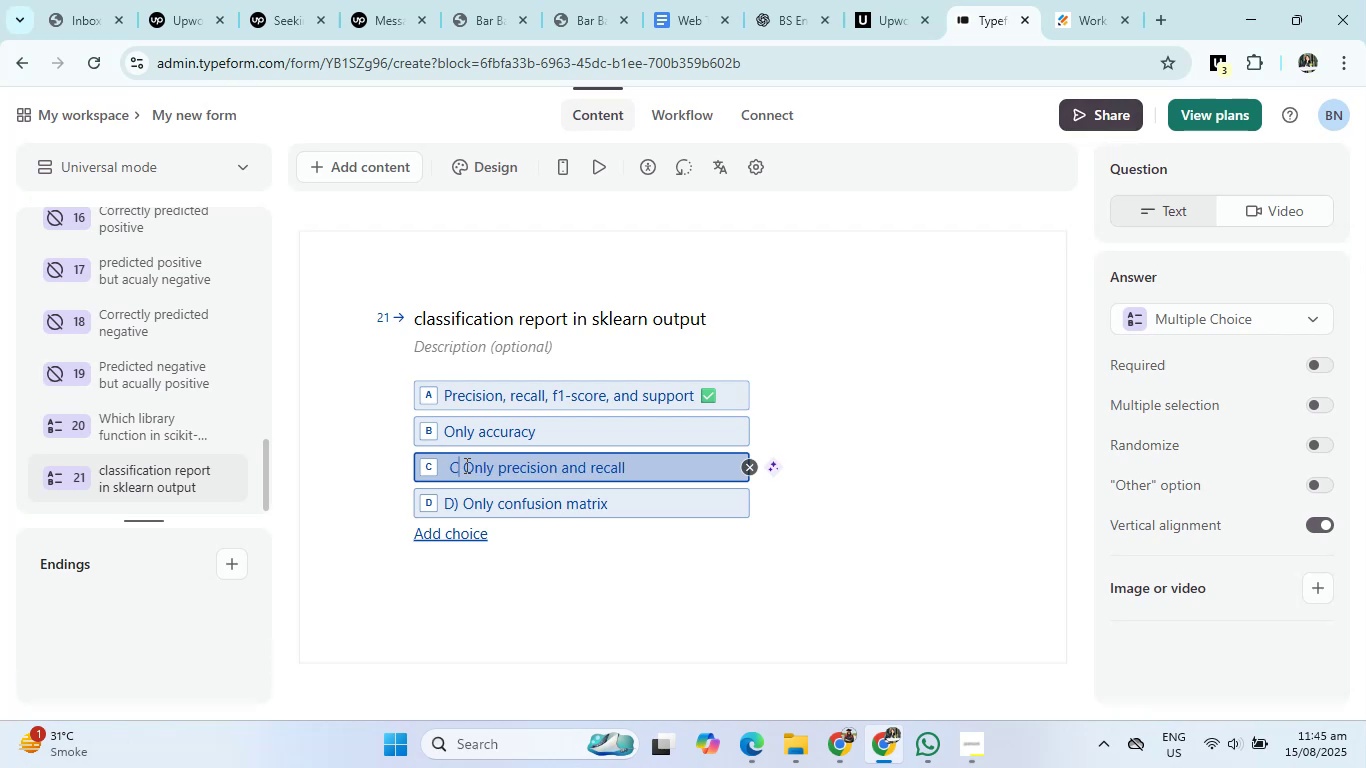 
key(Backspace)
 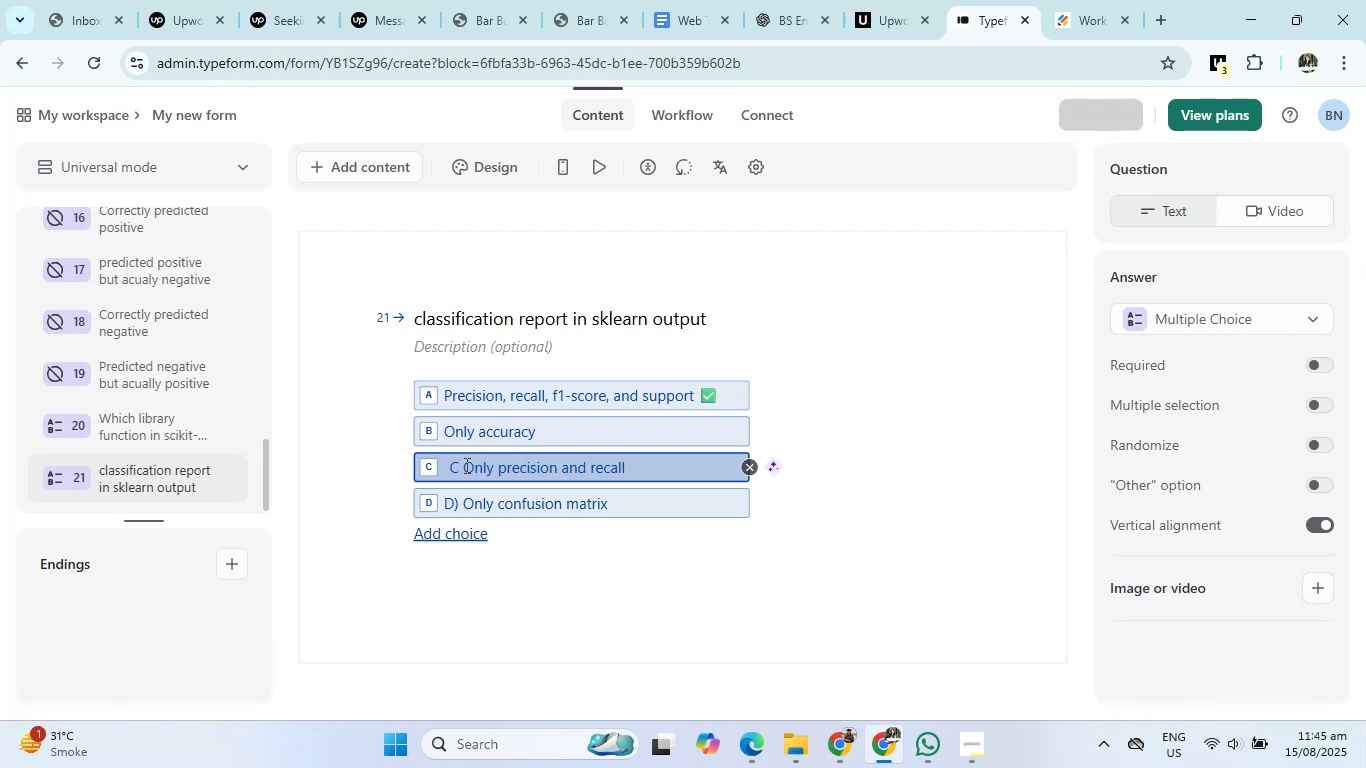 
key(Backspace)
 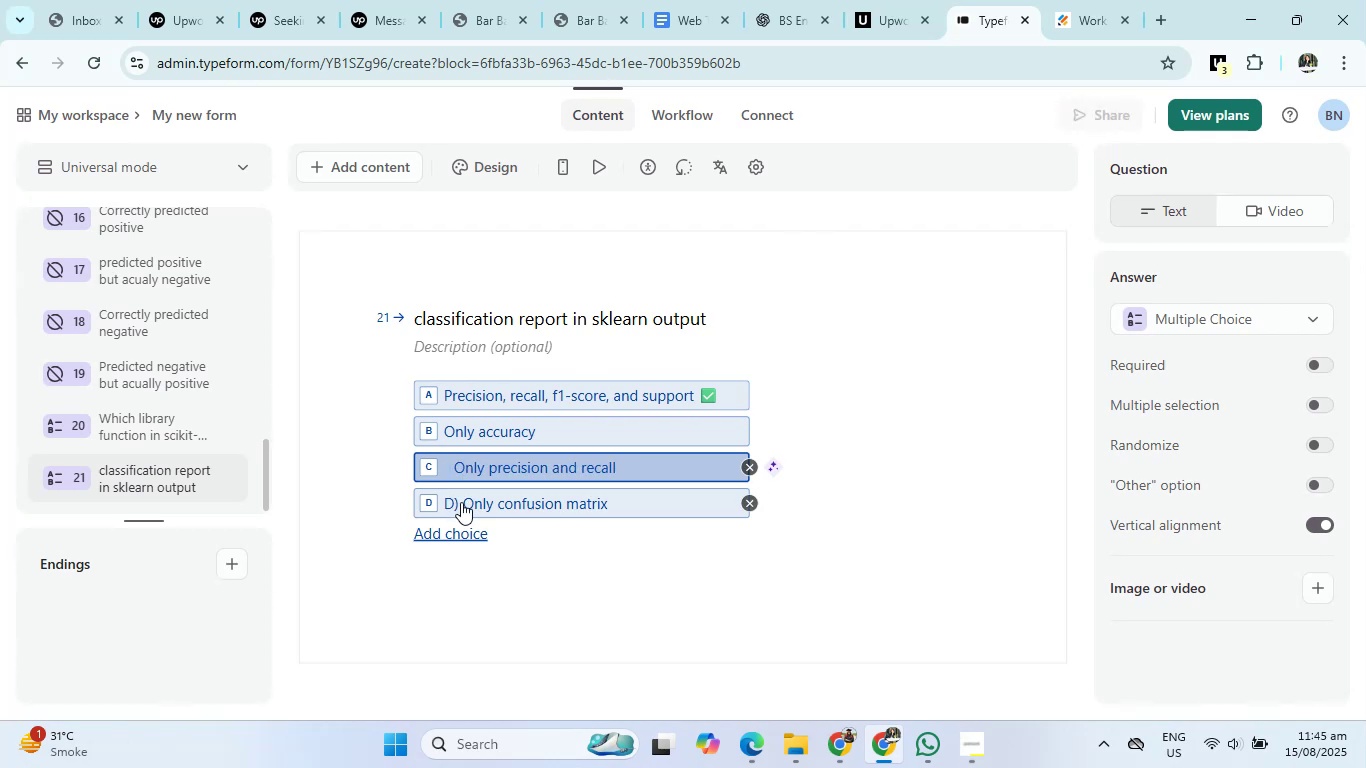 
double_click([461, 502])
 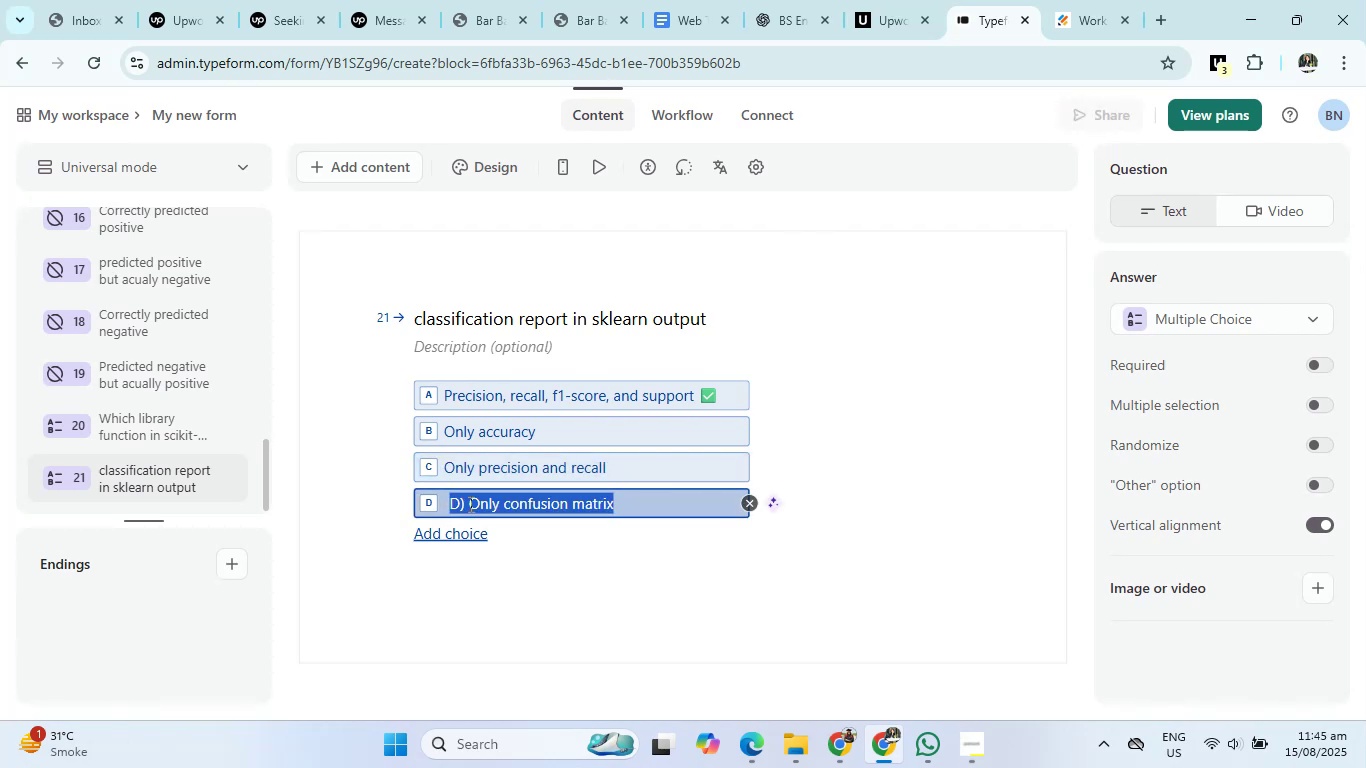 
left_click([469, 504])
 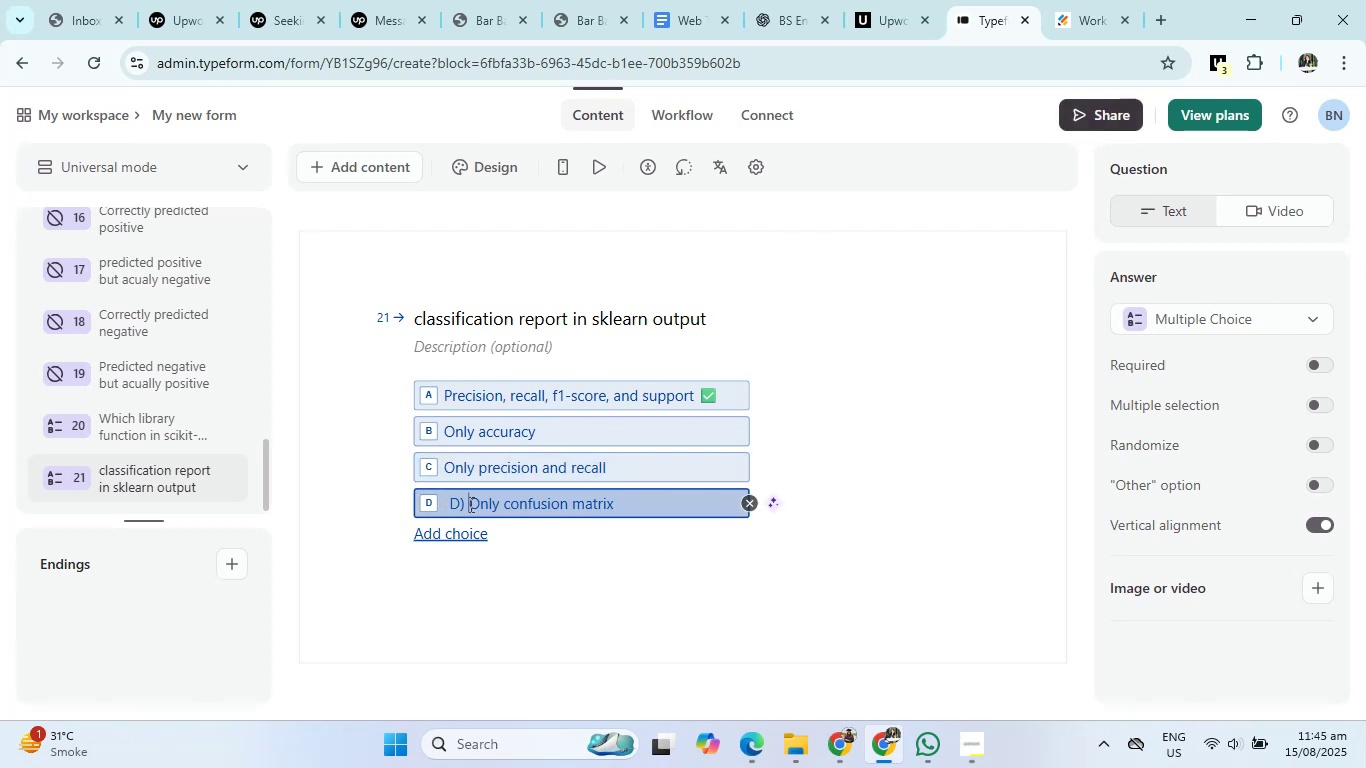 
key(Backspace)
 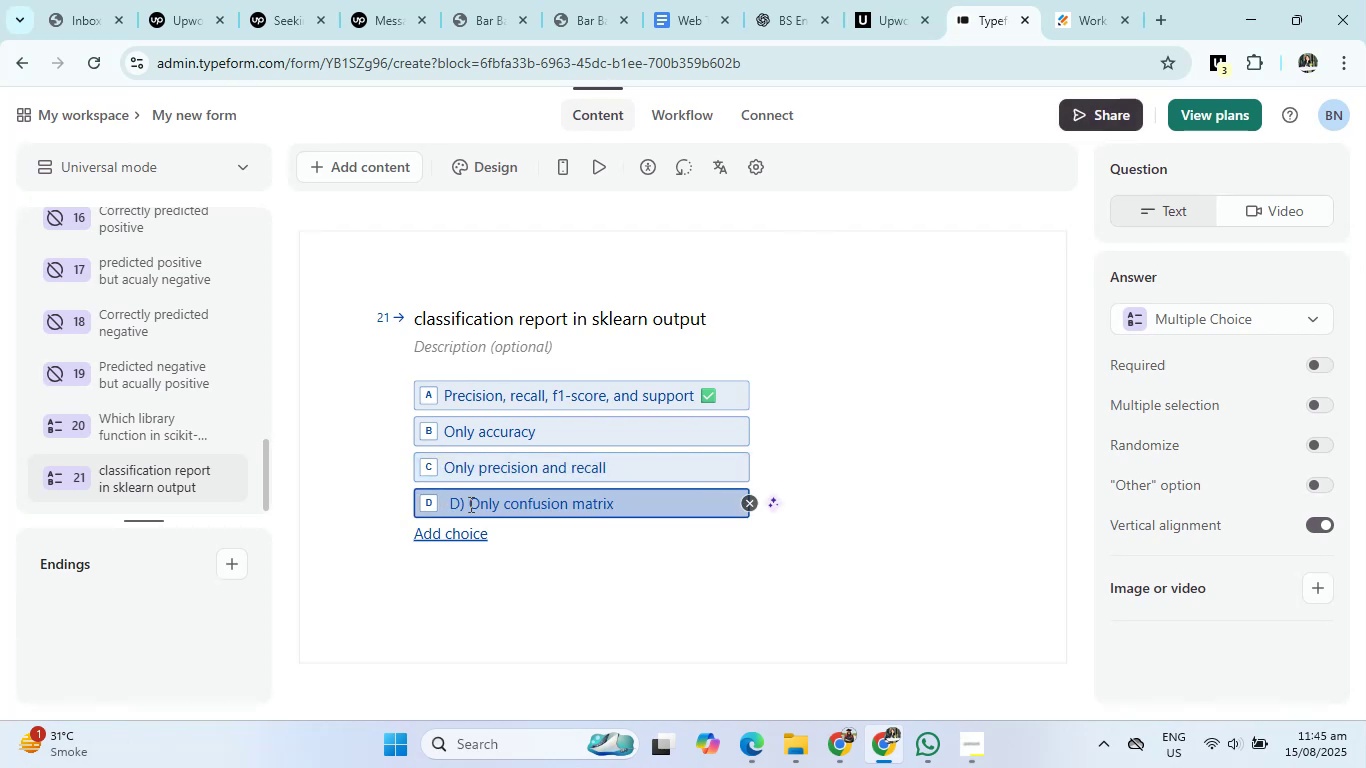 
key(Backspace)
 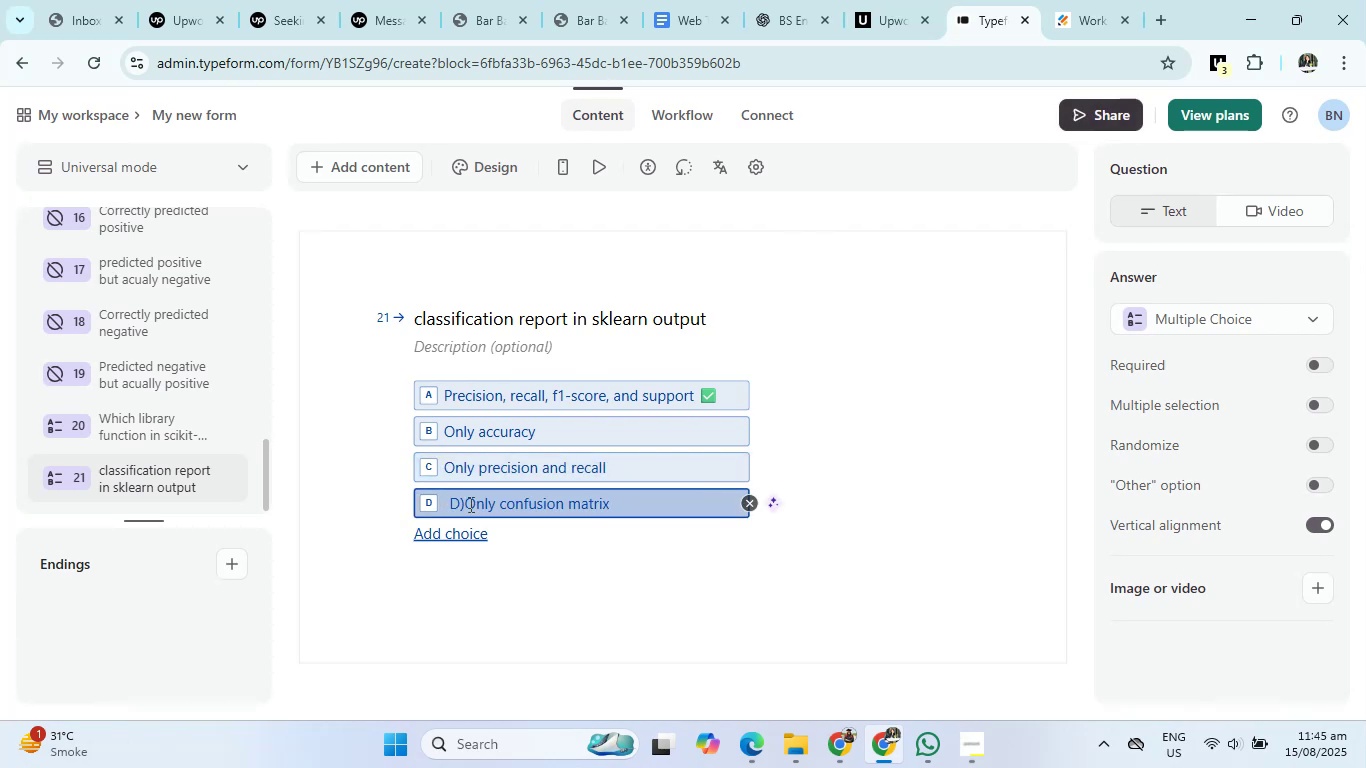 
key(Backspace)
 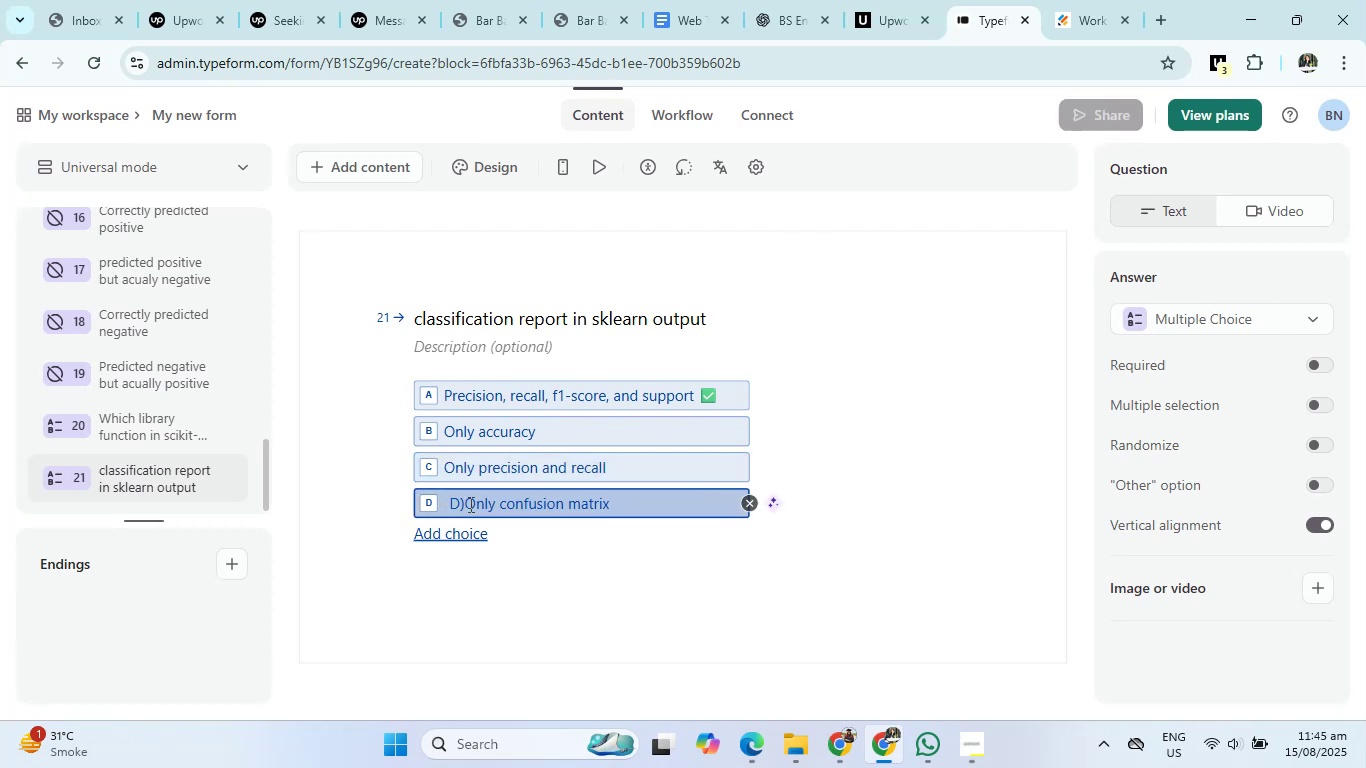 
key(Backspace)
 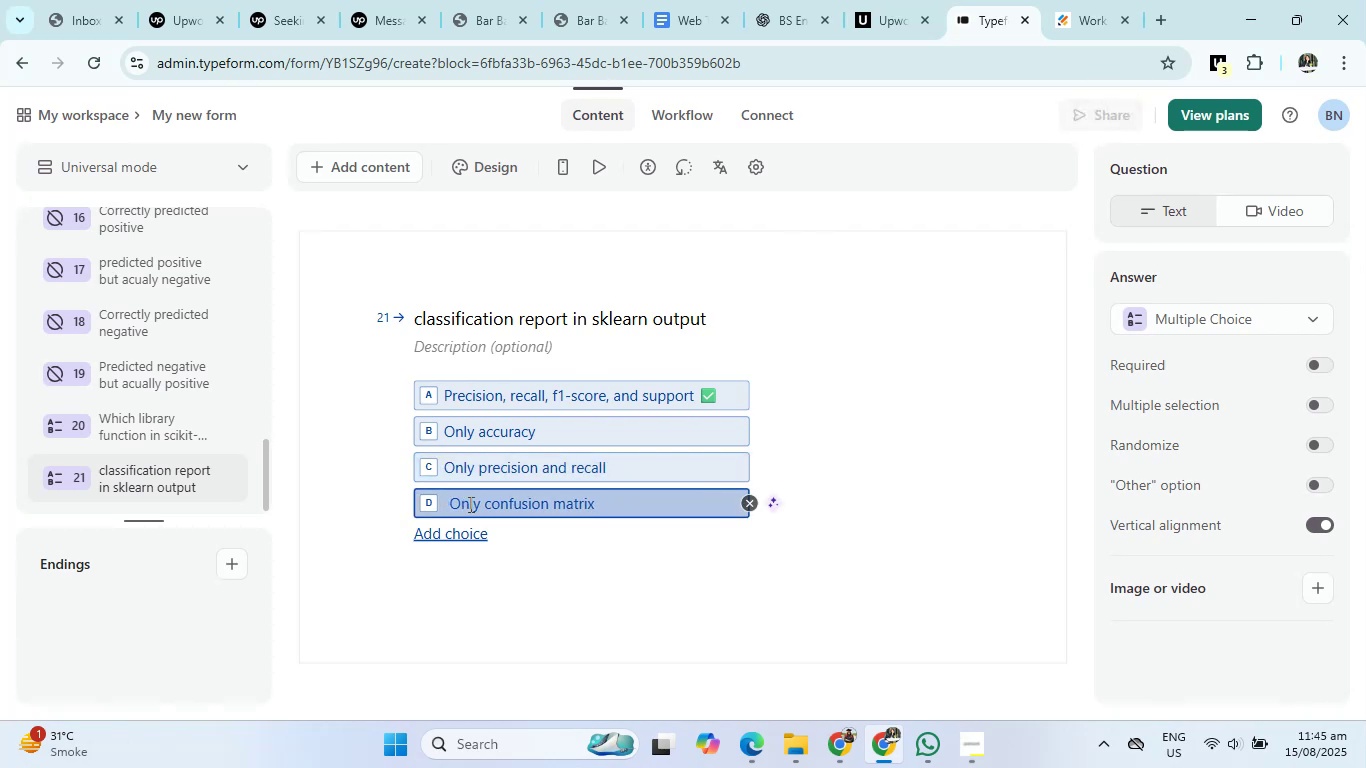 
key(Backspace)
 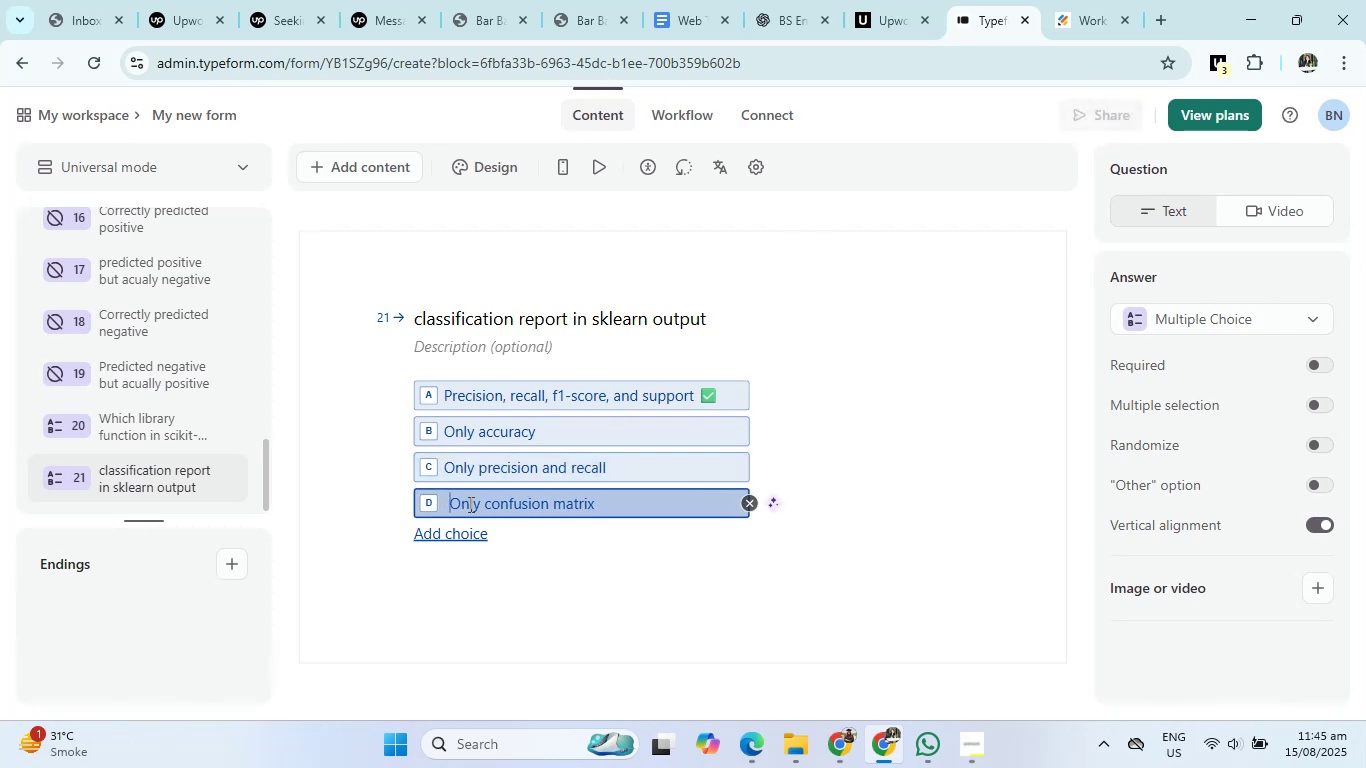 
key(Backspace)
 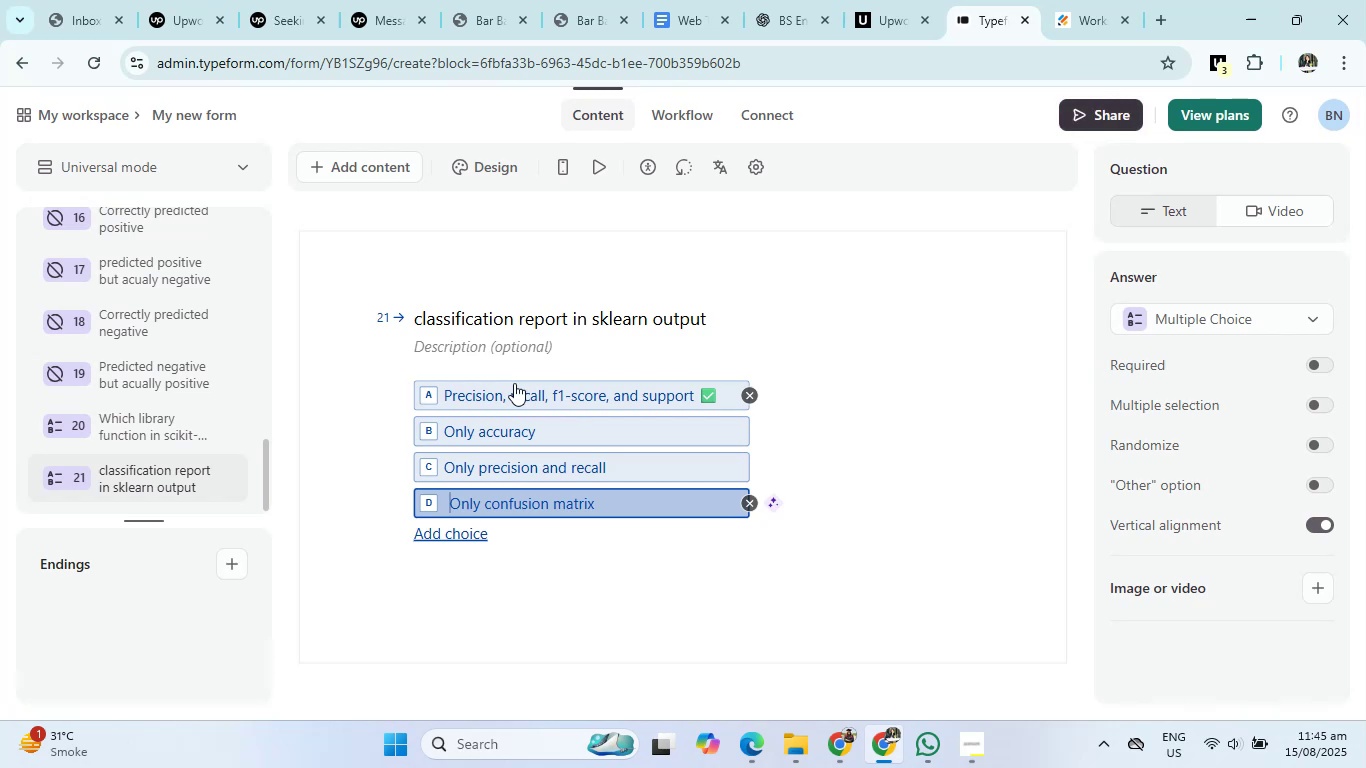 
wait(5.79)
 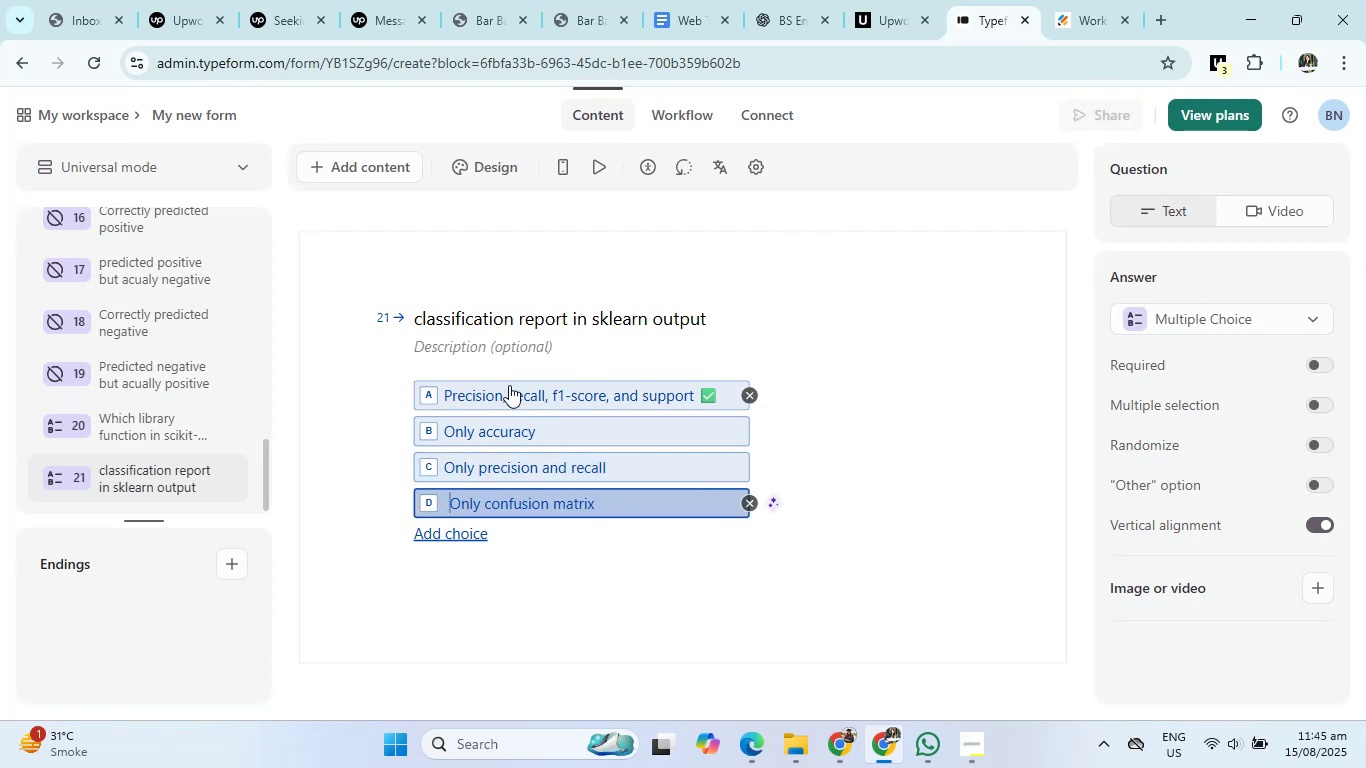 
left_click([819, 0])
 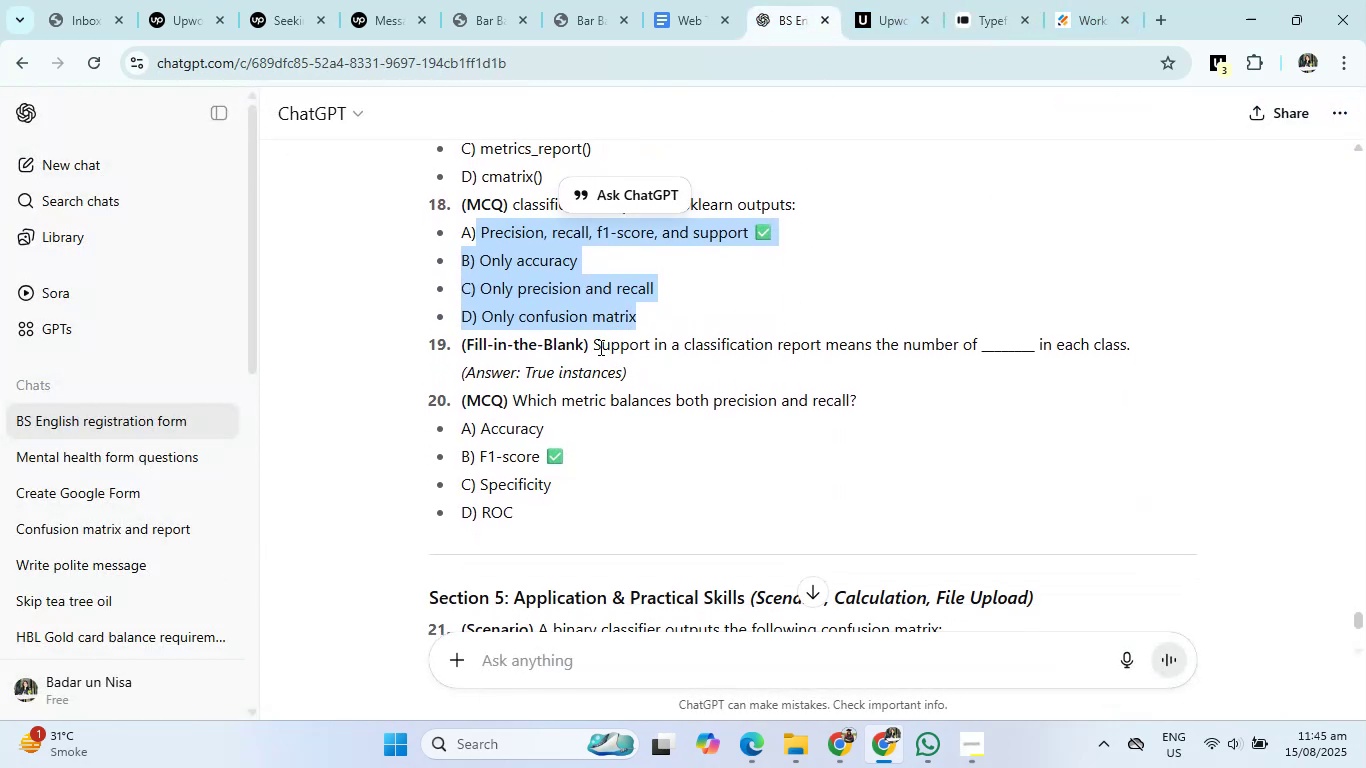 
left_click_drag(start_coordinate=[593, 347], to_coordinate=[1137, 349])
 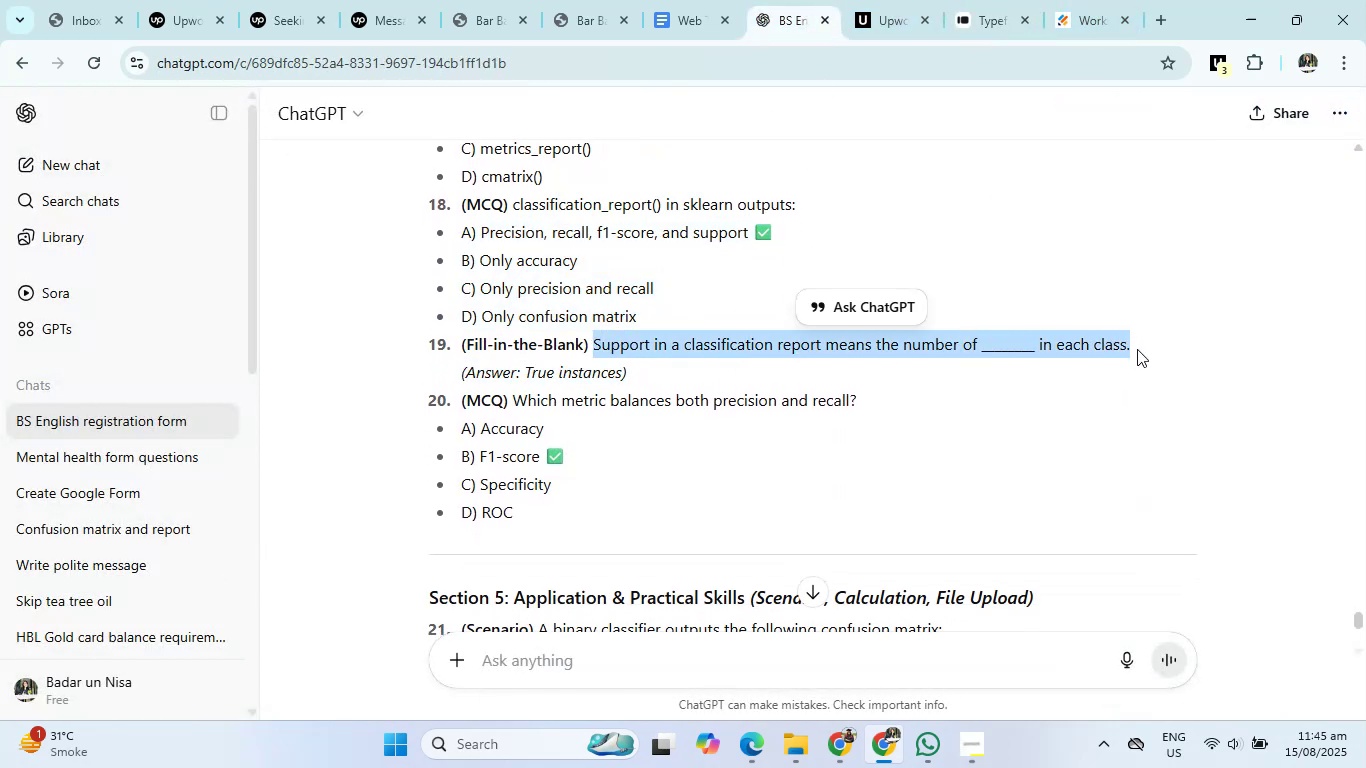 
key(Control+C)
 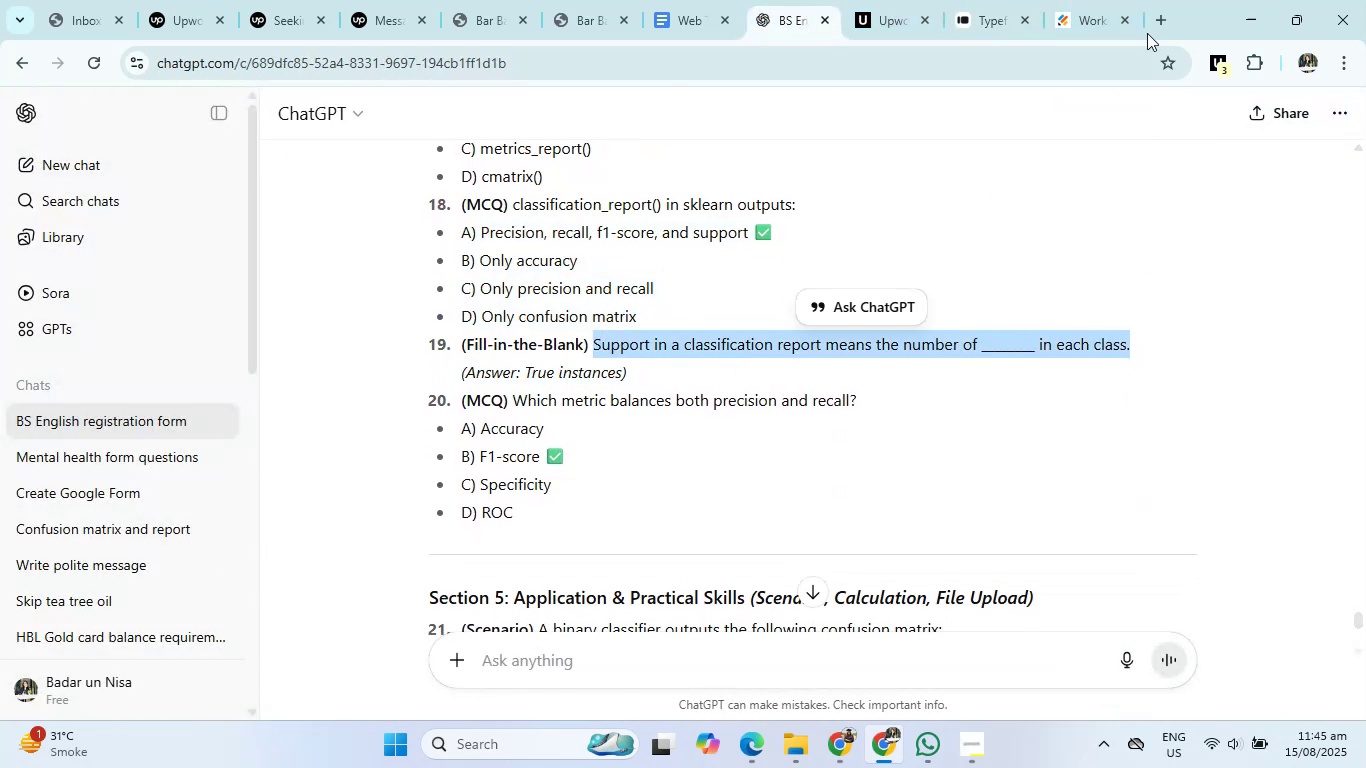 
left_click([956, 0])
 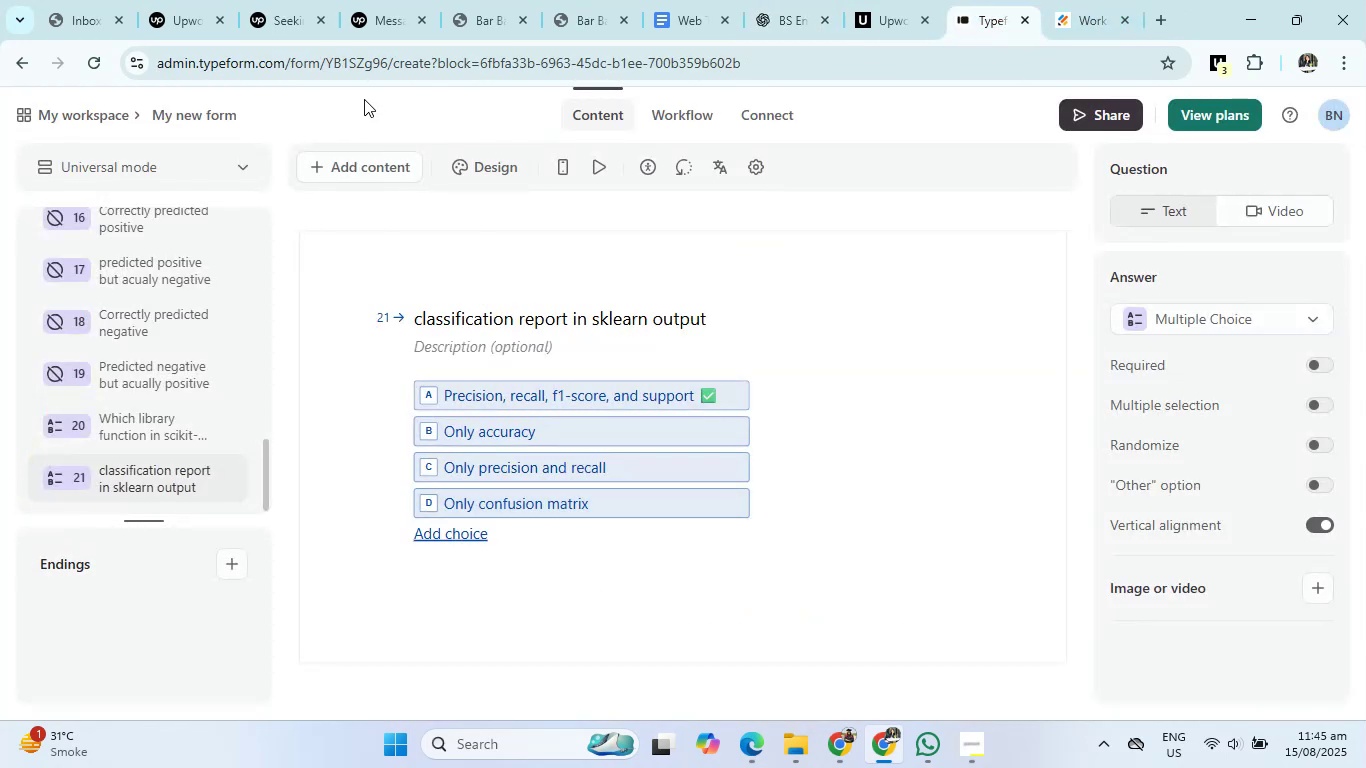 
left_click([348, 163])
 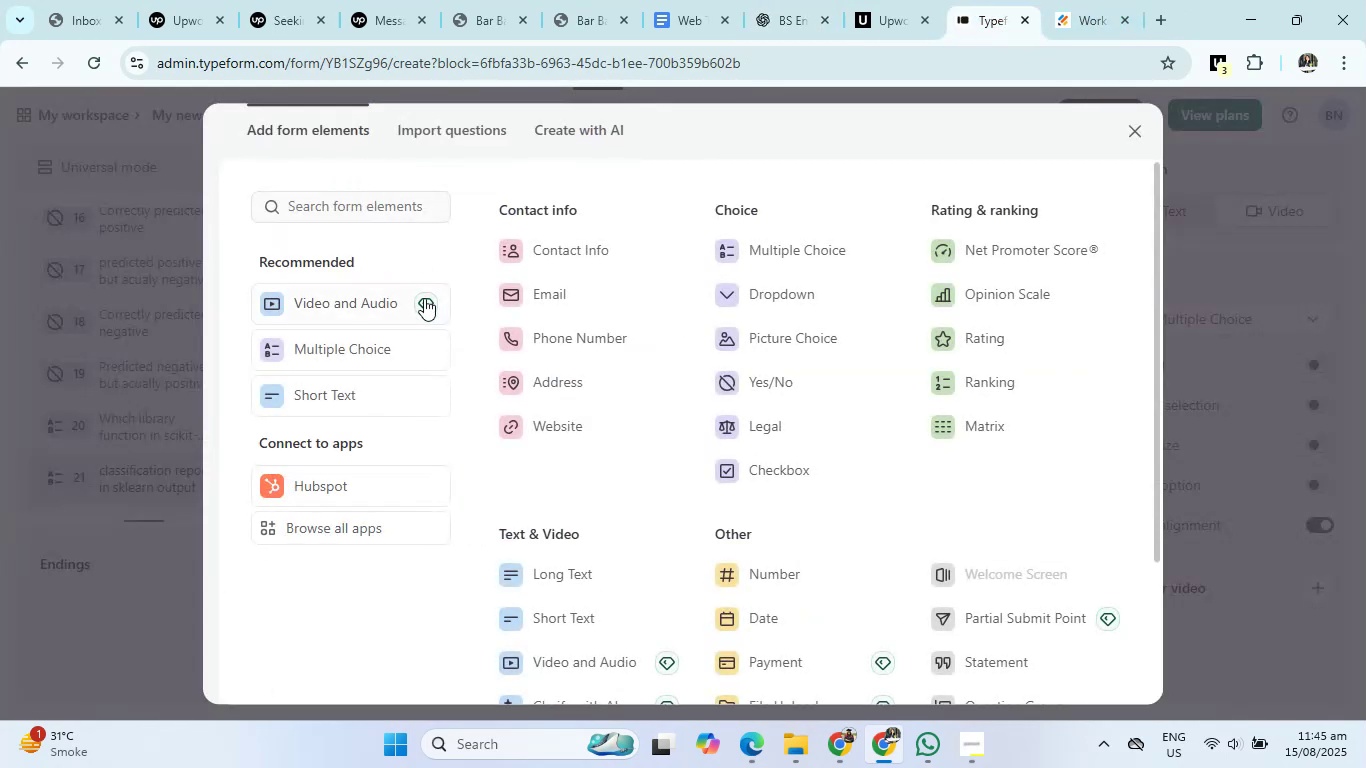 
left_click([376, 387])
 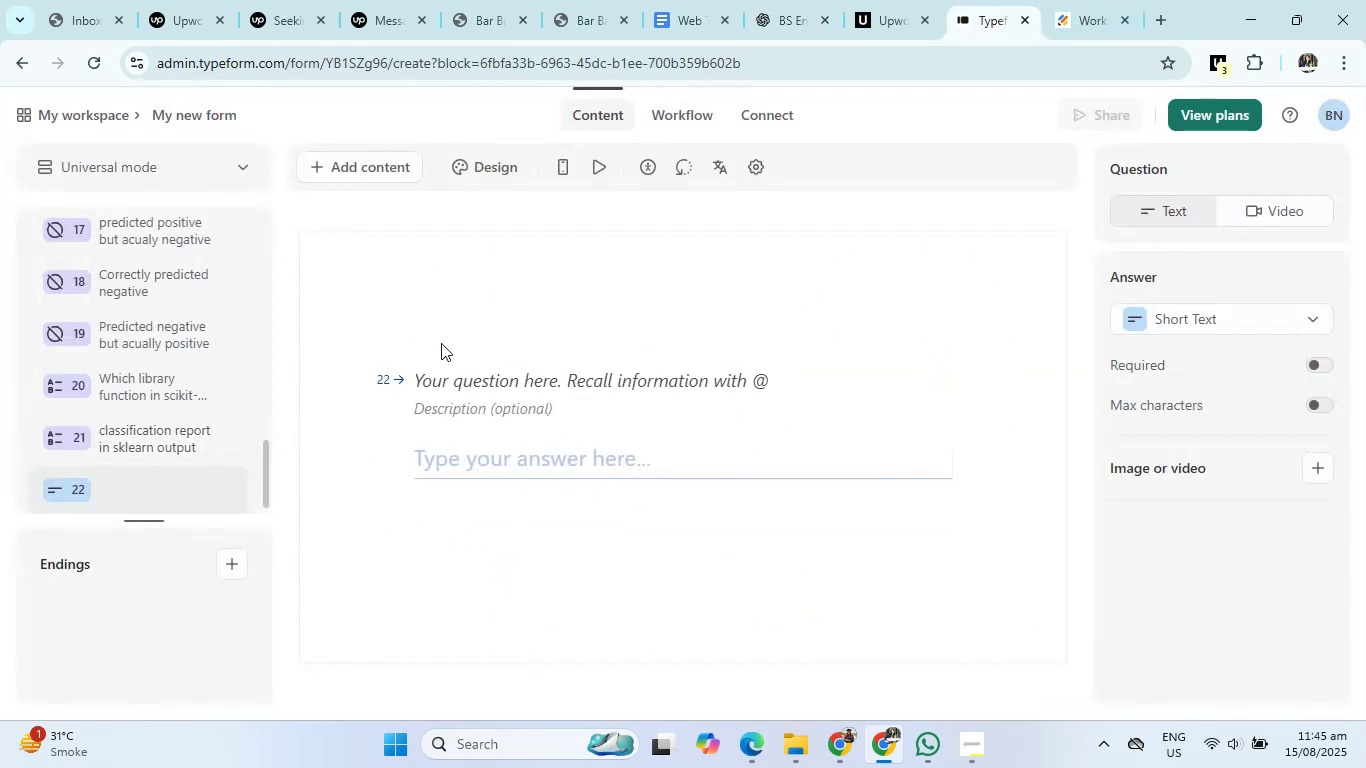 
left_click([444, 379])
 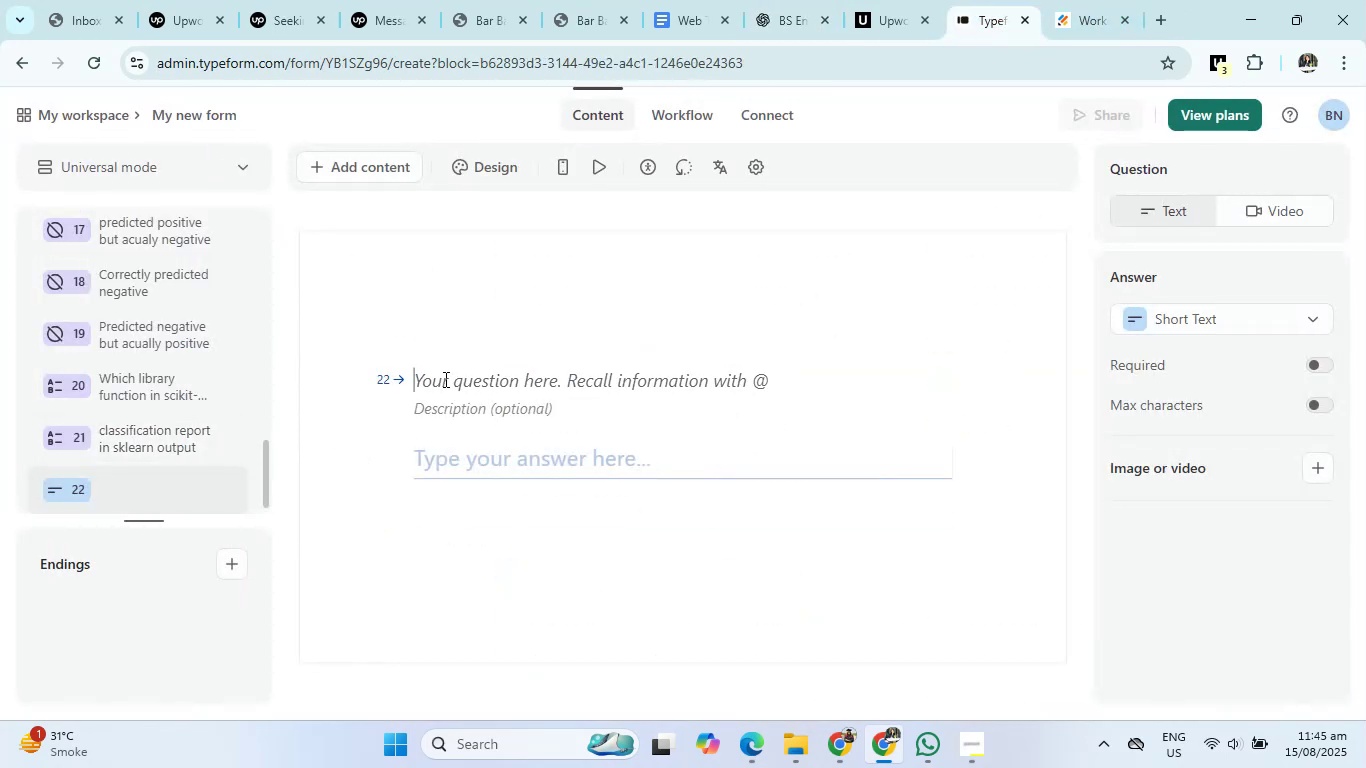 
key(Control+V)
 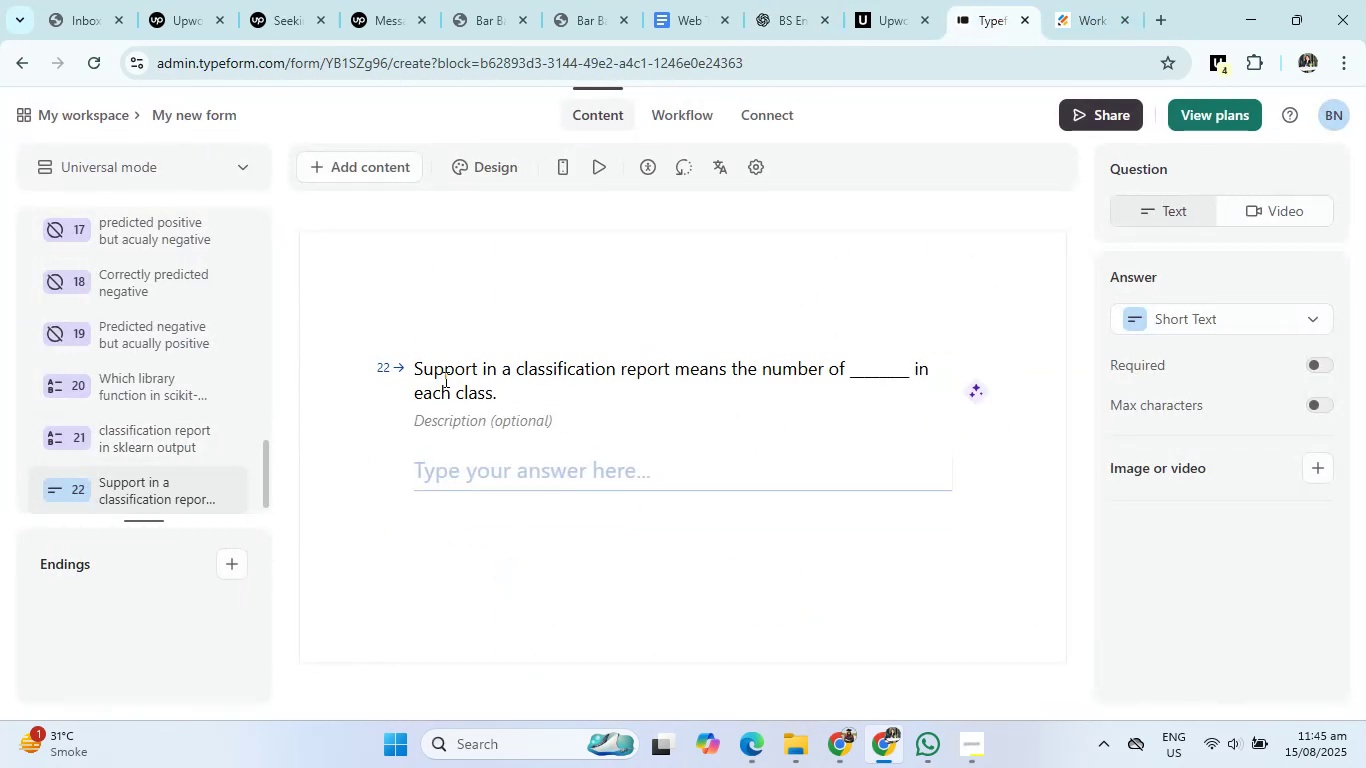 
wait(10.22)
 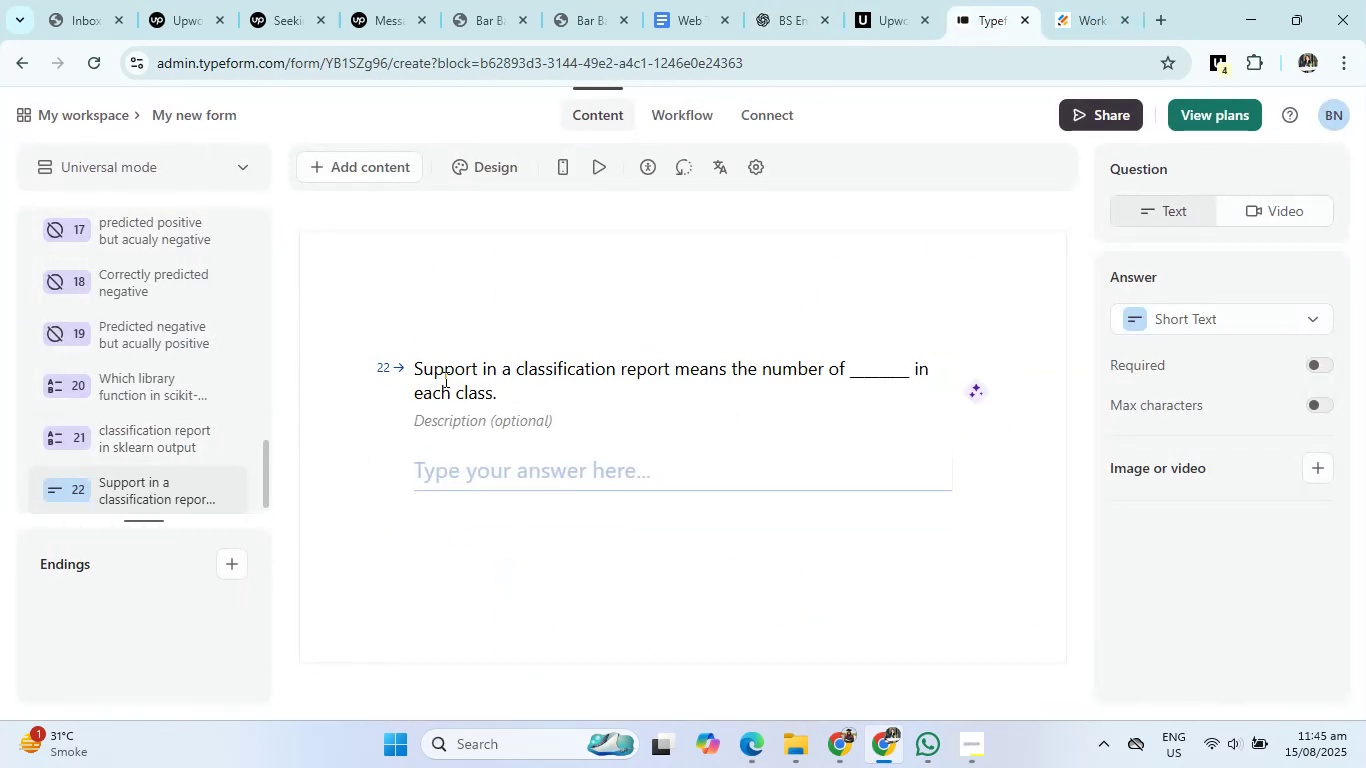 
left_click([767, 0])
 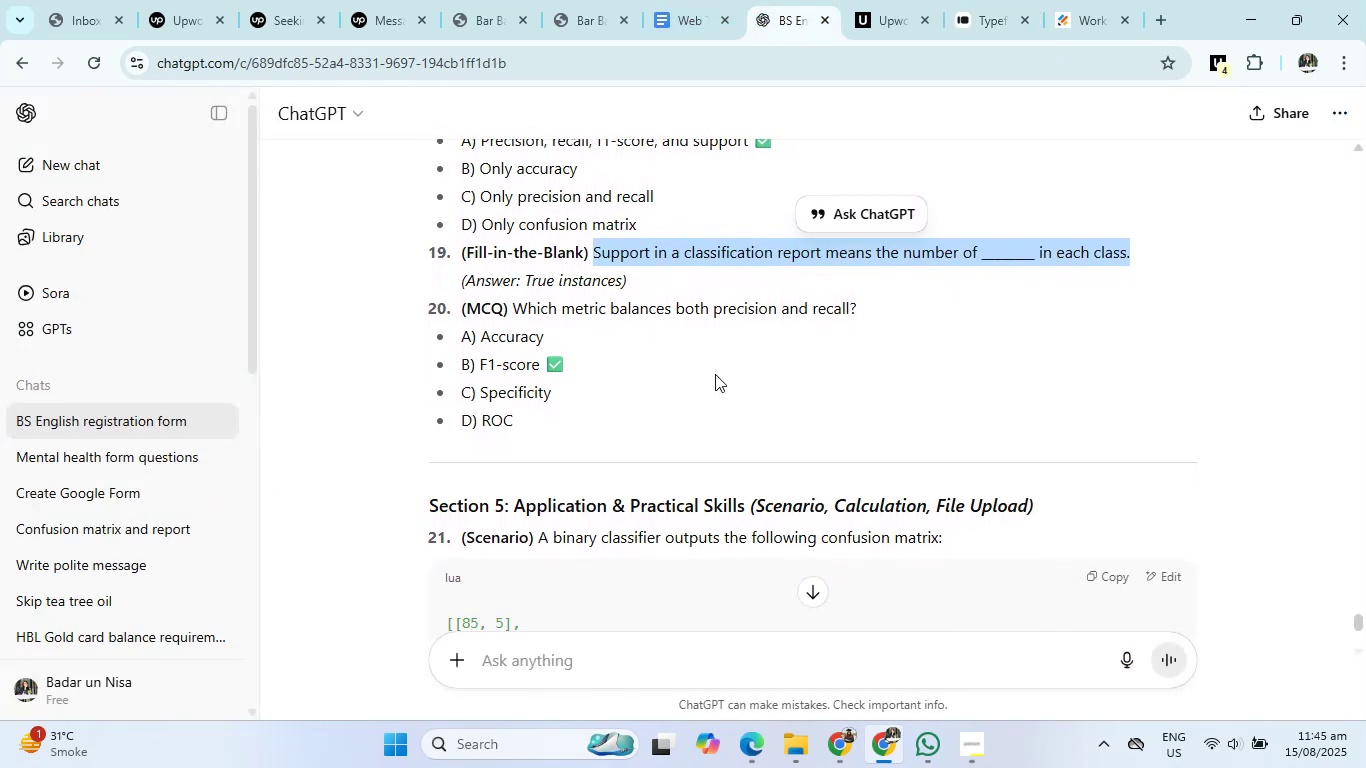 
wait(6.61)
 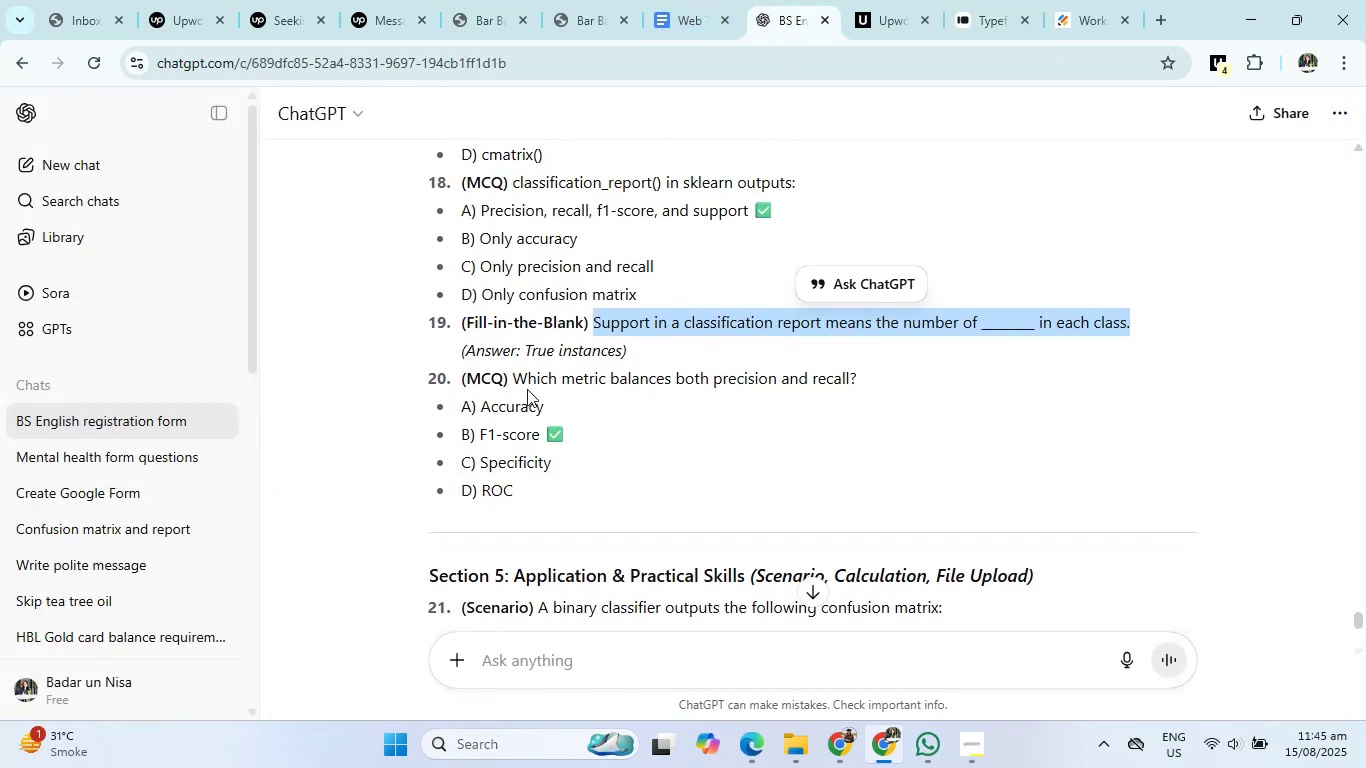 
left_click([1008, 3])
 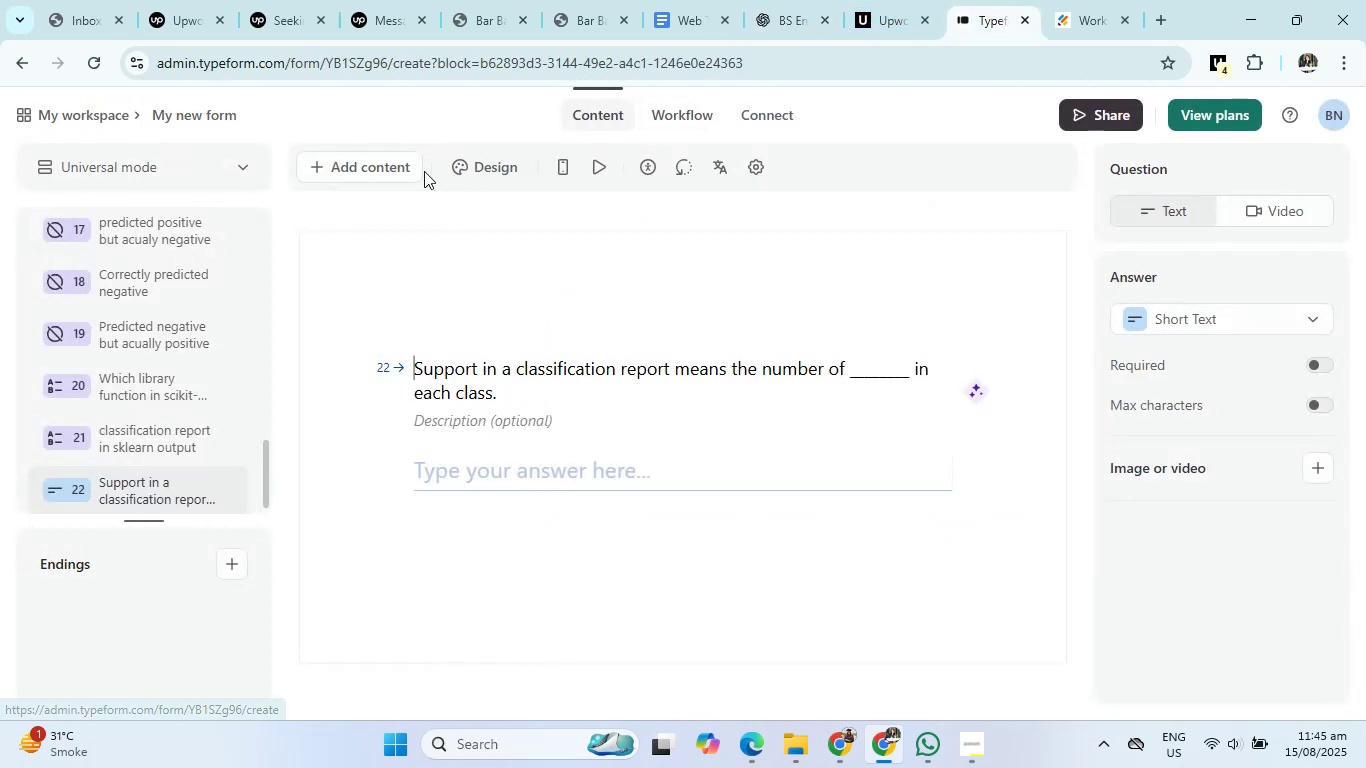 
left_click([400, 168])
 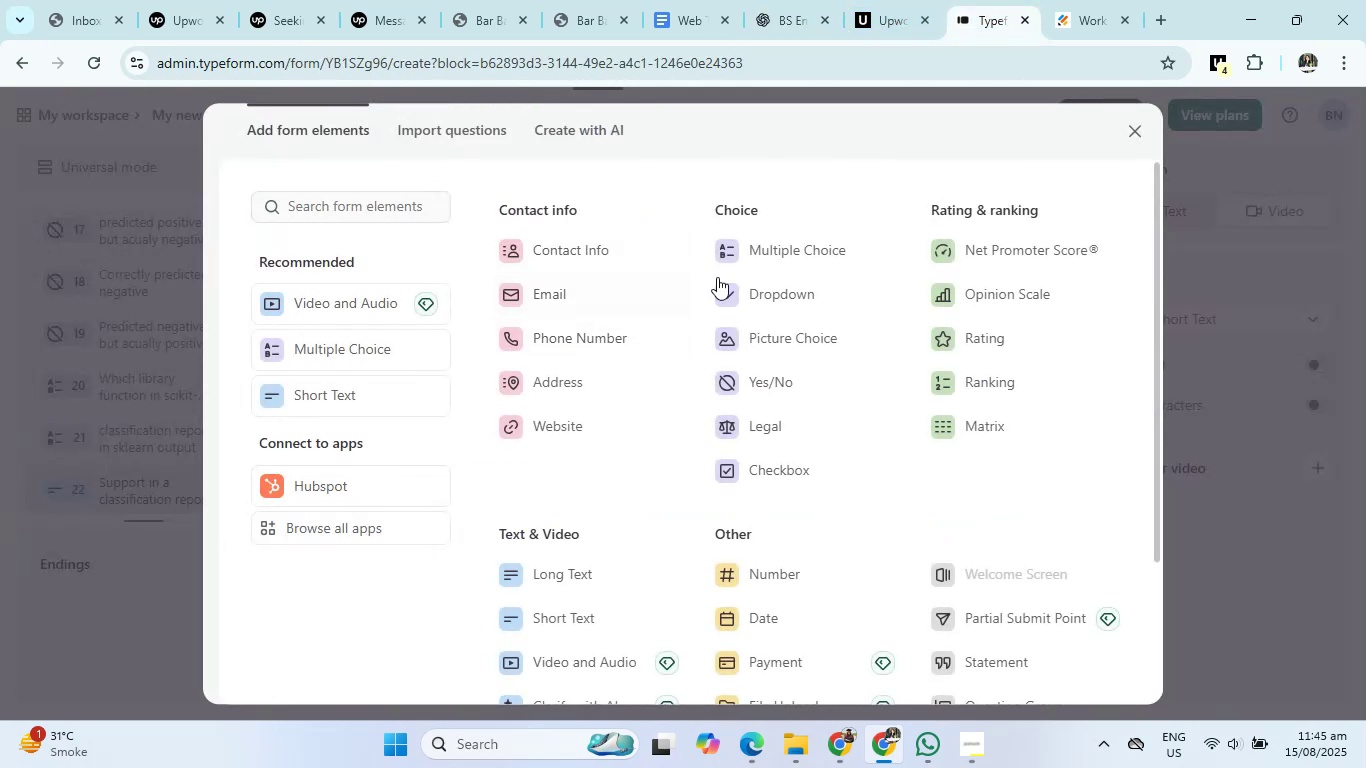 
left_click([747, 249])
 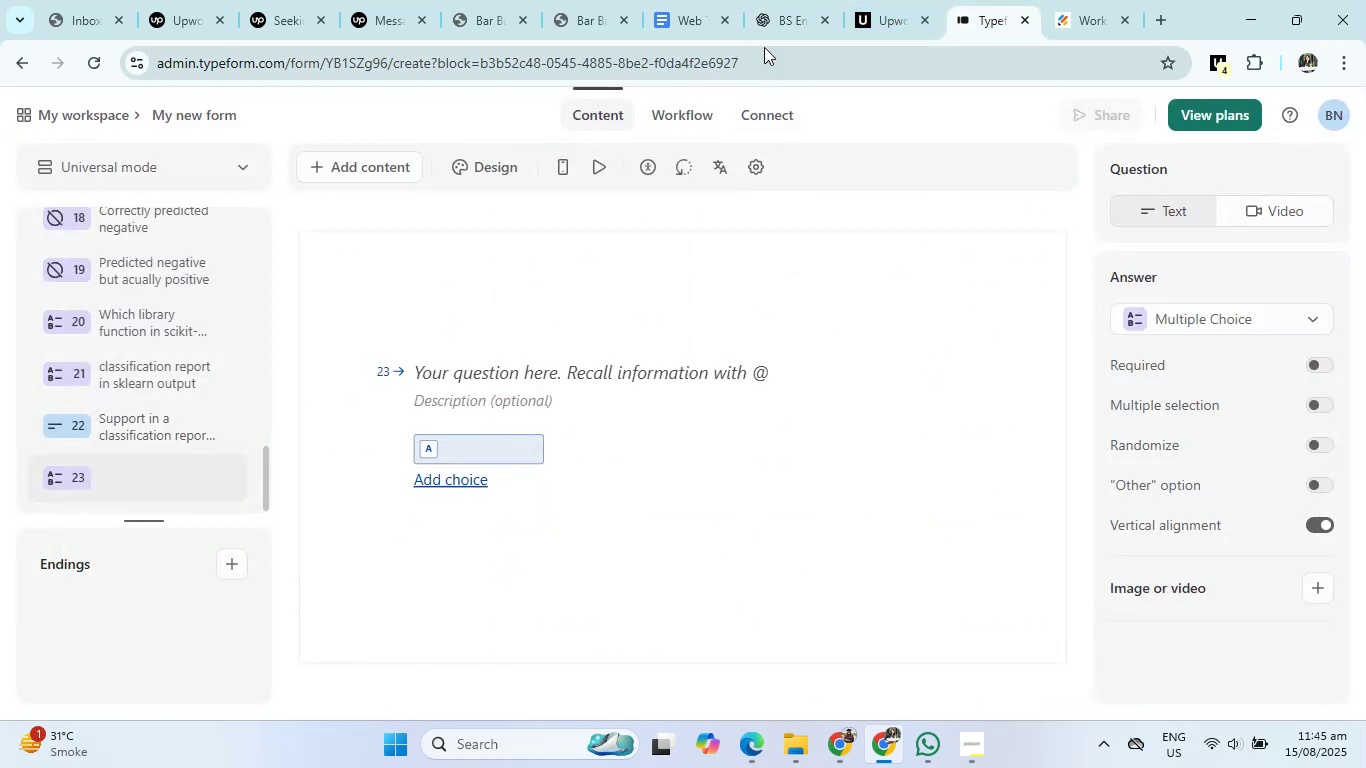 
left_click([770, 34])
 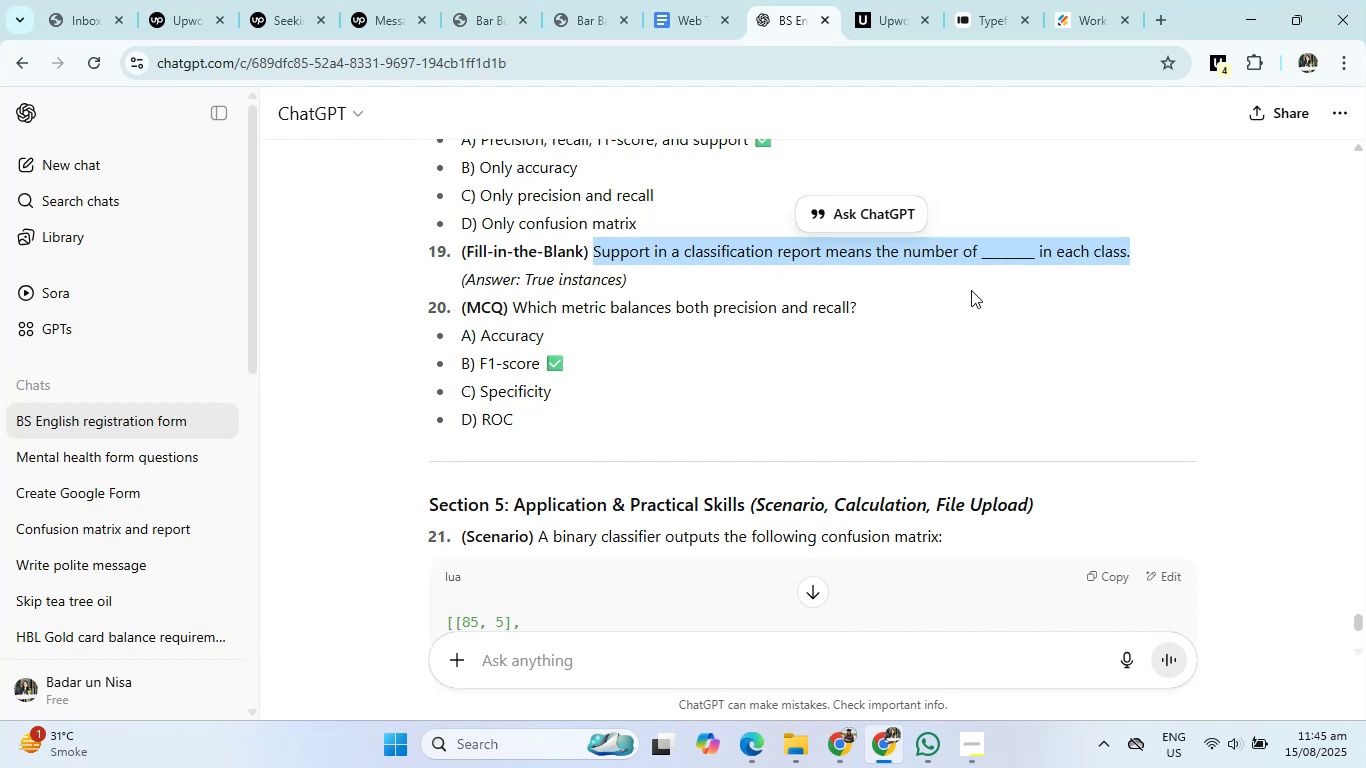 
wait(6.29)
 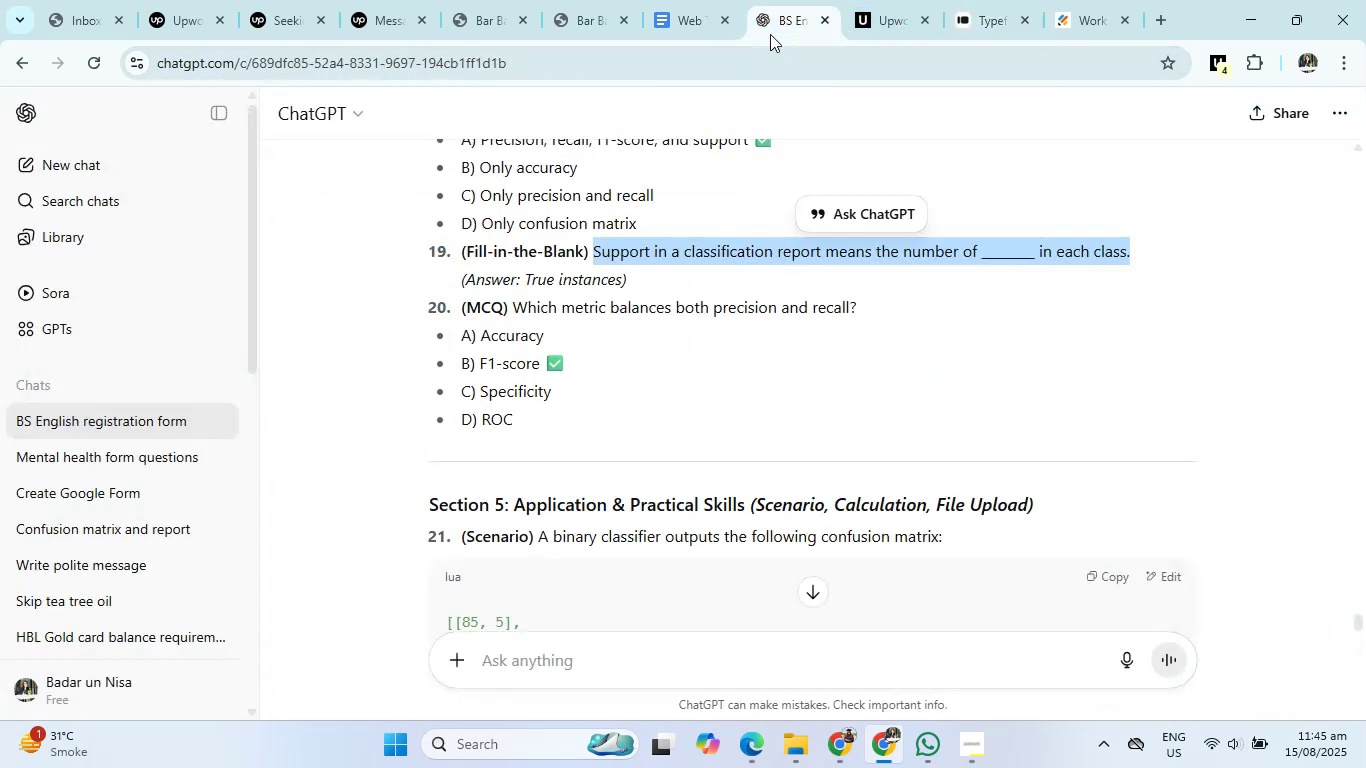 
left_click([986, 1])
 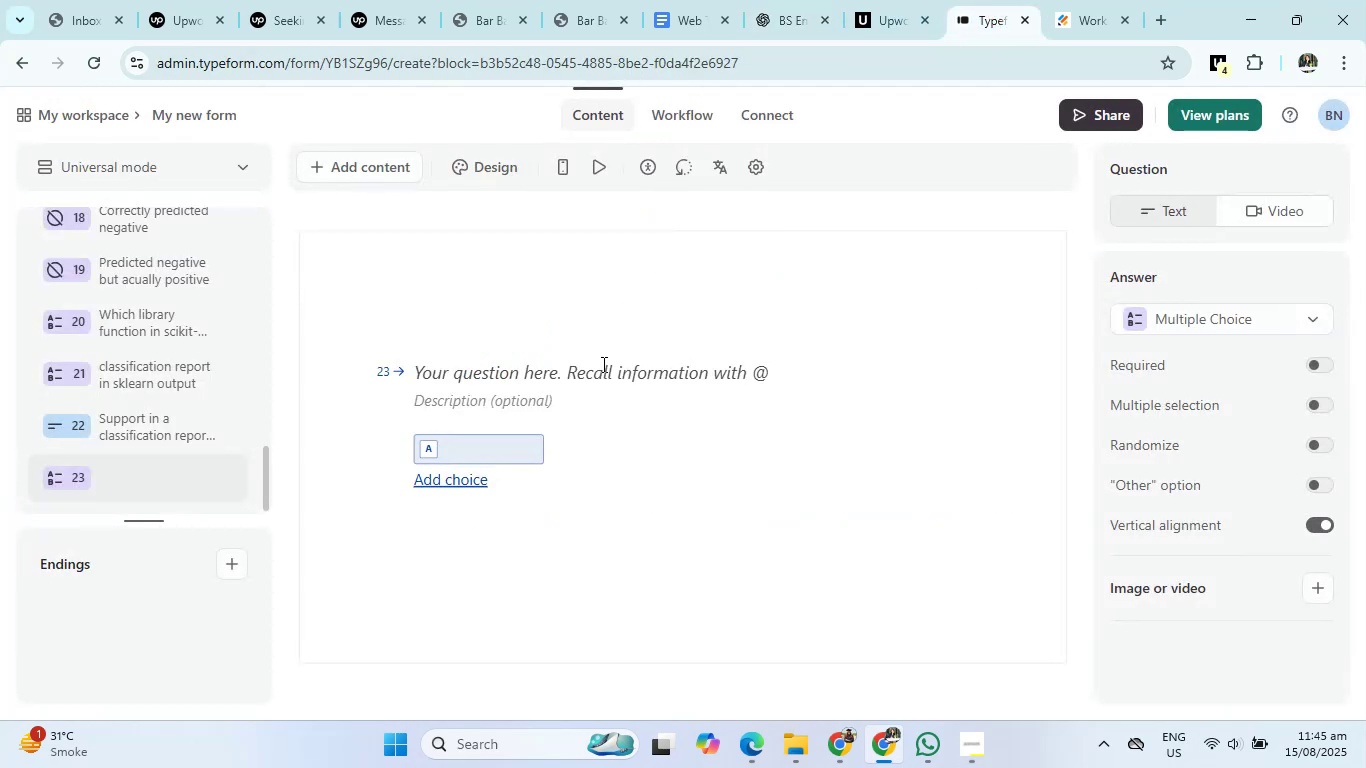 
left_click([602, 367])
 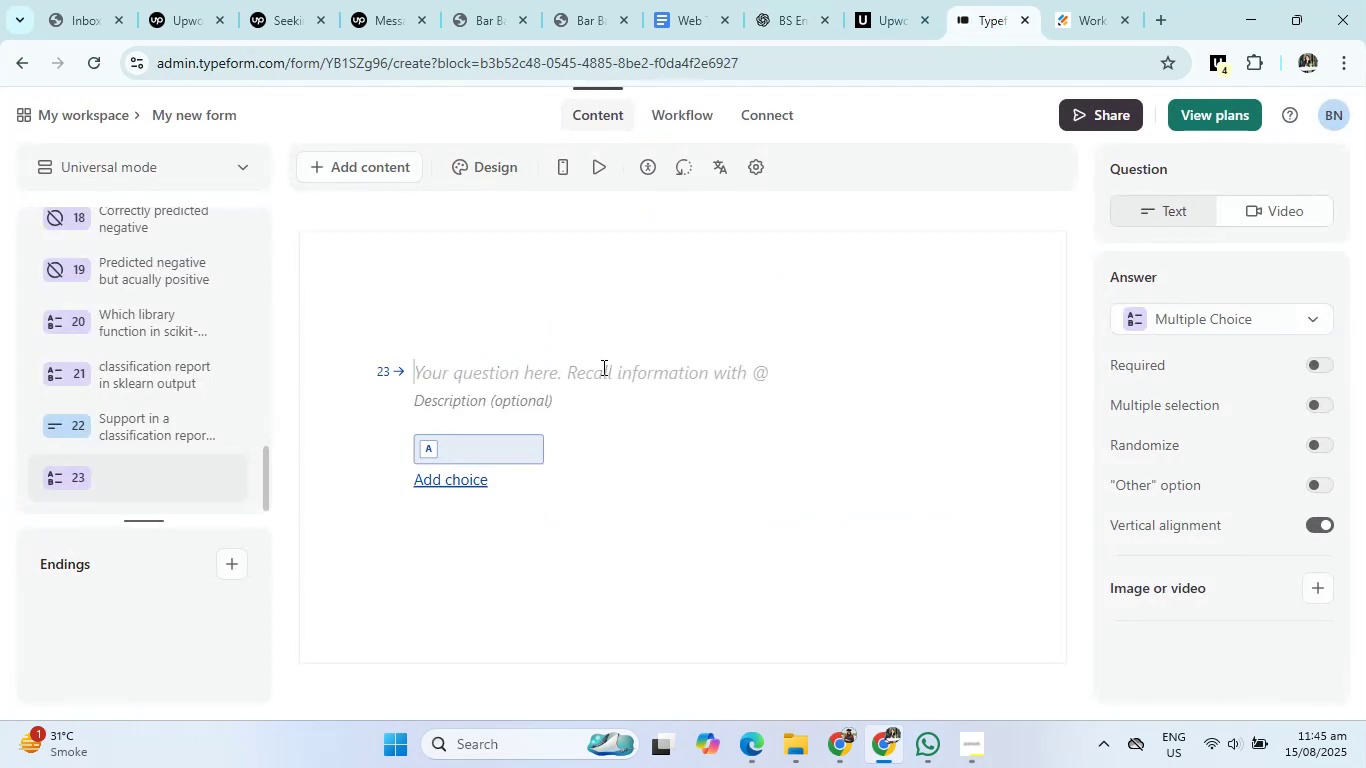 
type(which matric balance both presion and recal. )
 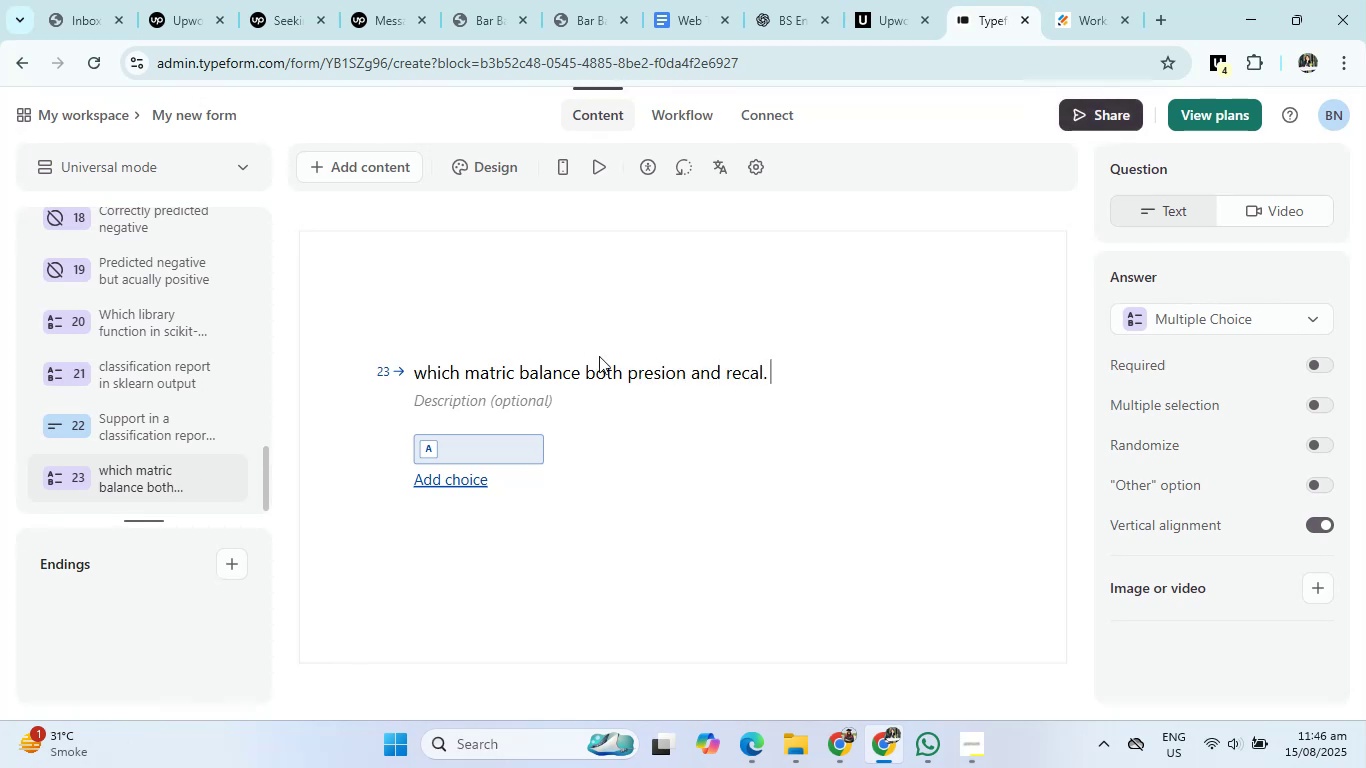 
left_click([775, 0])
 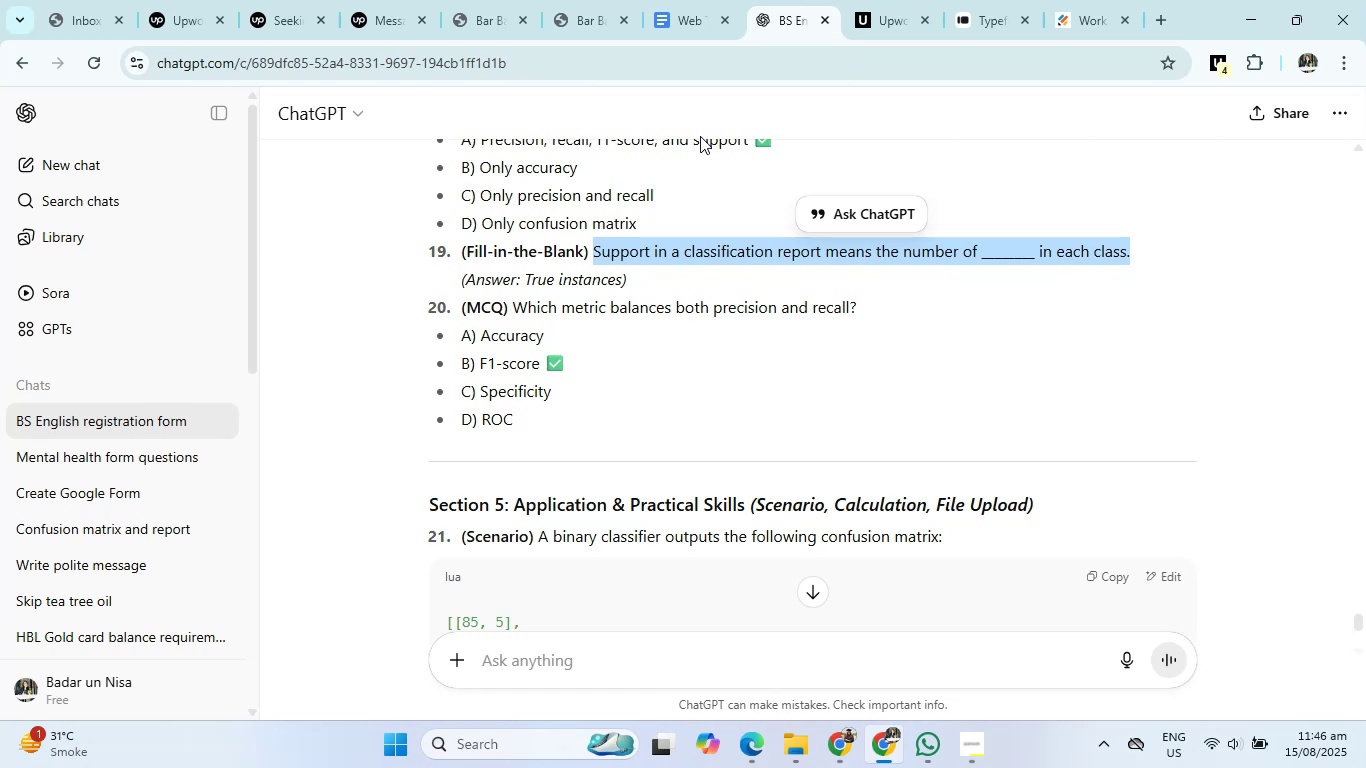 
wait(9.88)
 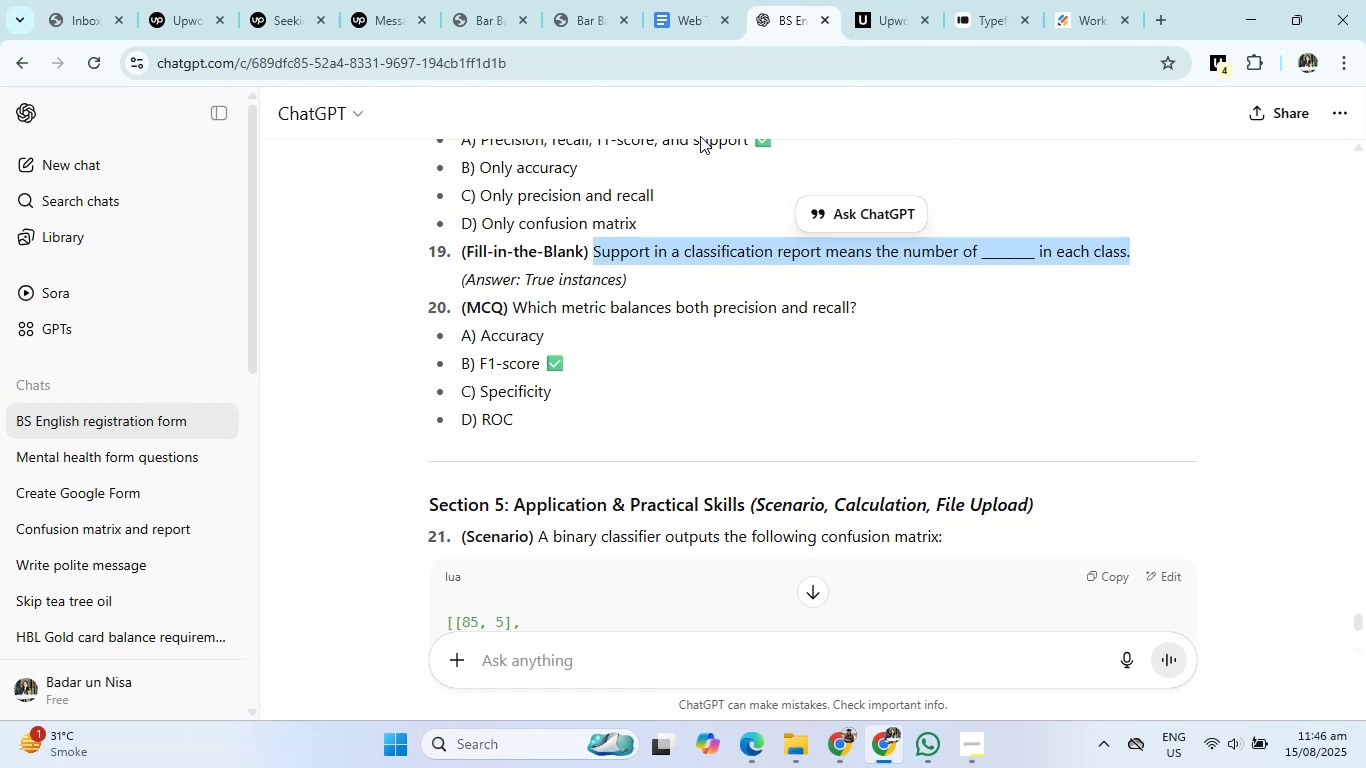 
left_click_drag(start_coordinate=[482, 338], to_coordinate=[534, 442])
 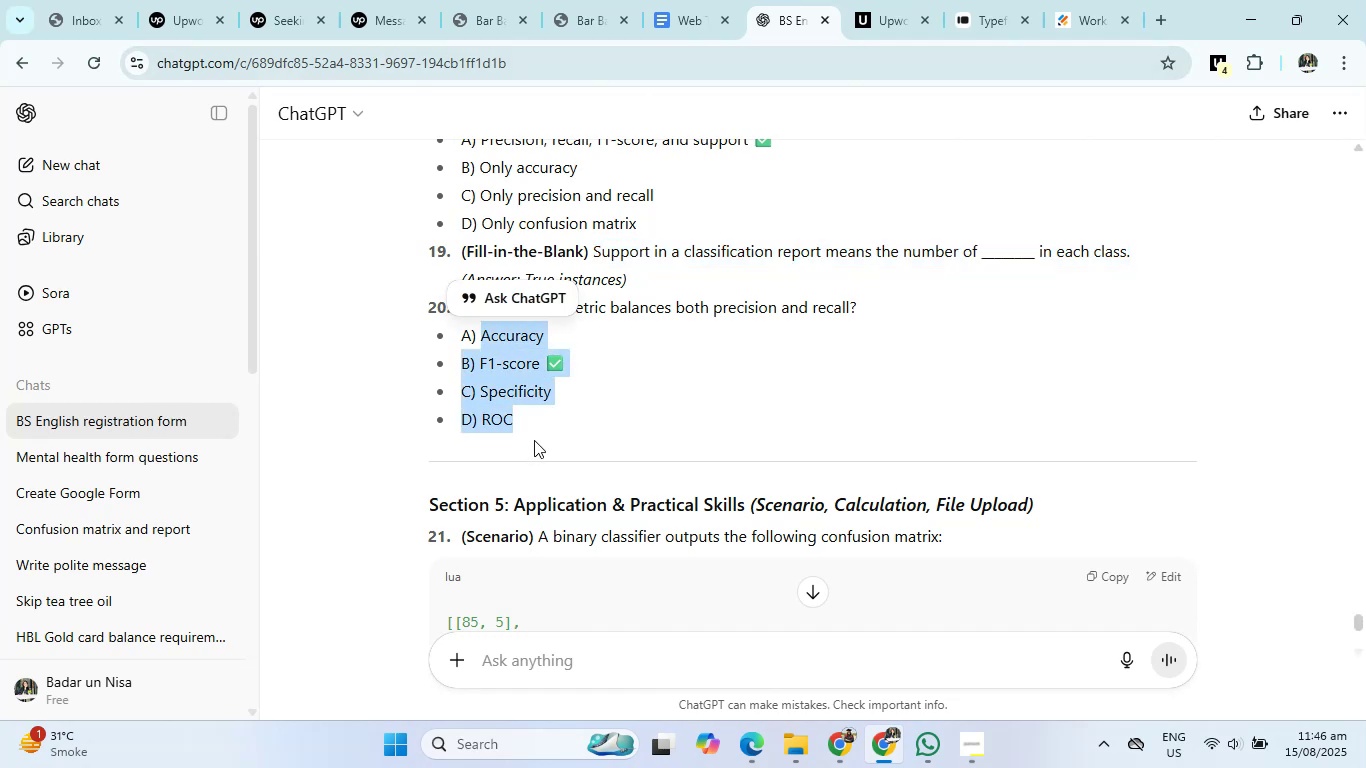 
key(Control+C)
 